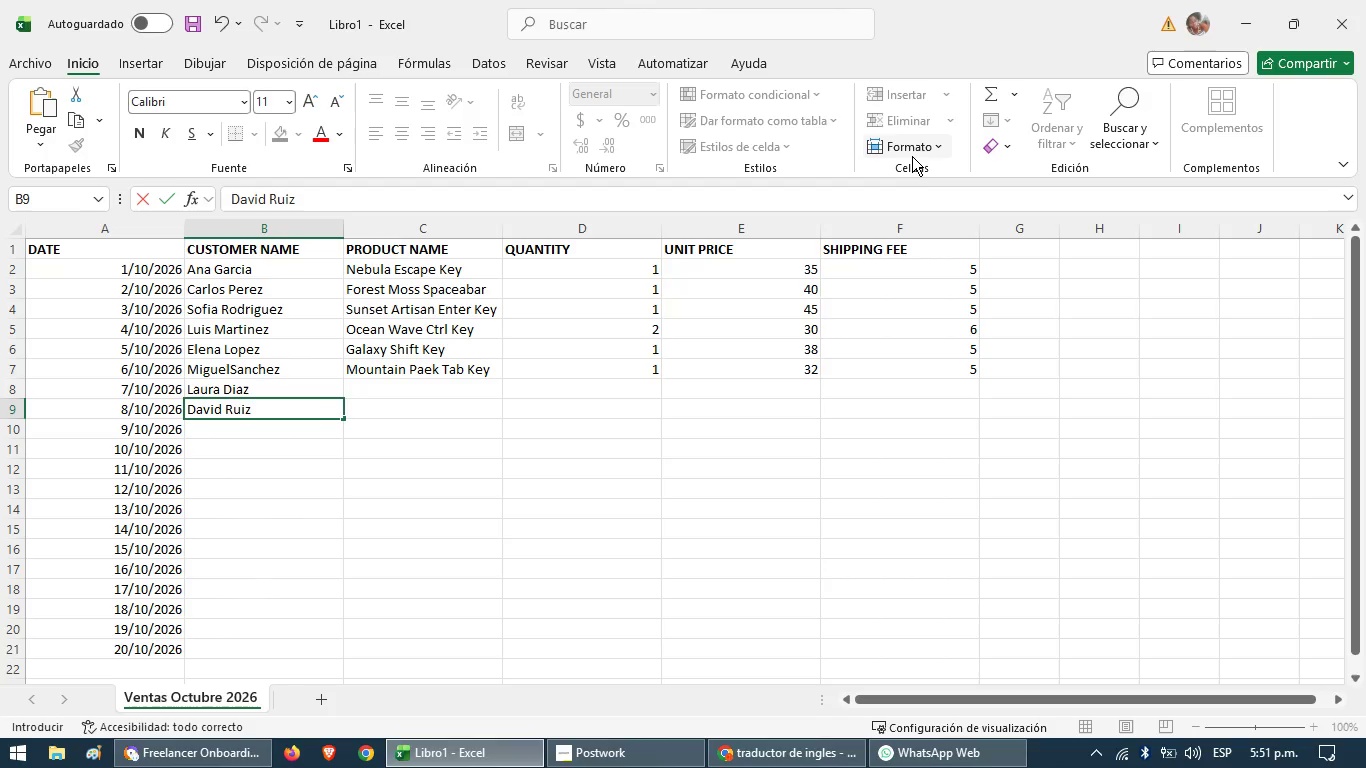 
key(ArrowDown)
 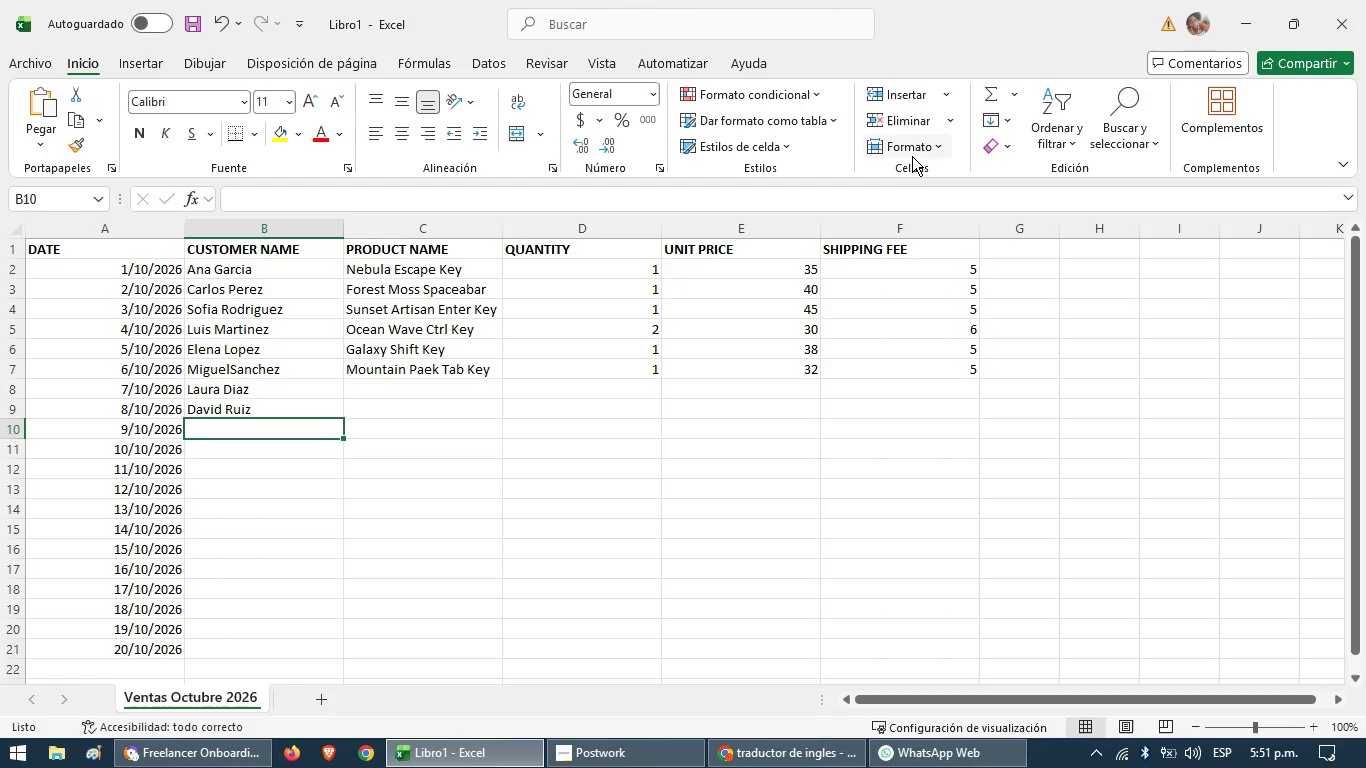 
type(Andres tp)
key(Backspace)
type(orr)
key(Backspace)
key(Backspace)
key(Backspace)
key(Backspace)
type(Torrez)
 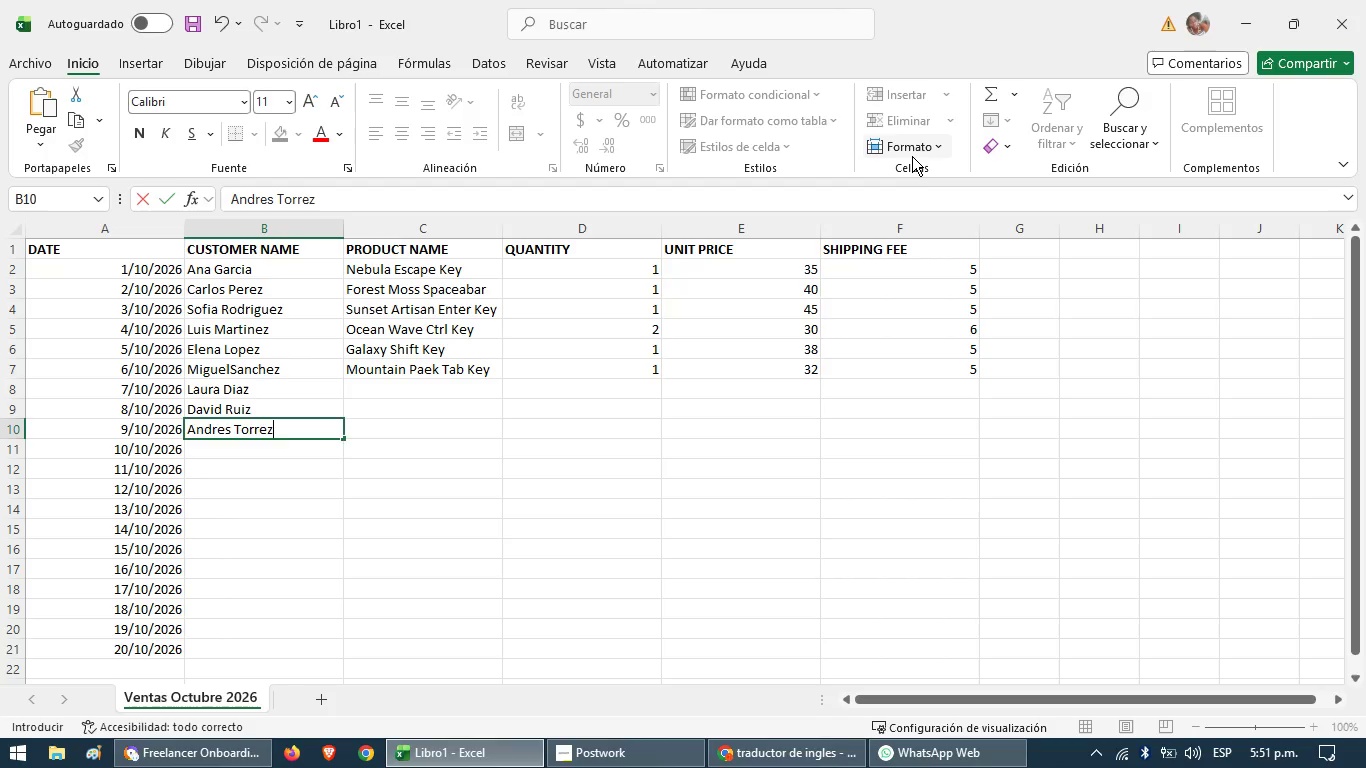 
key(ArrowDown)
 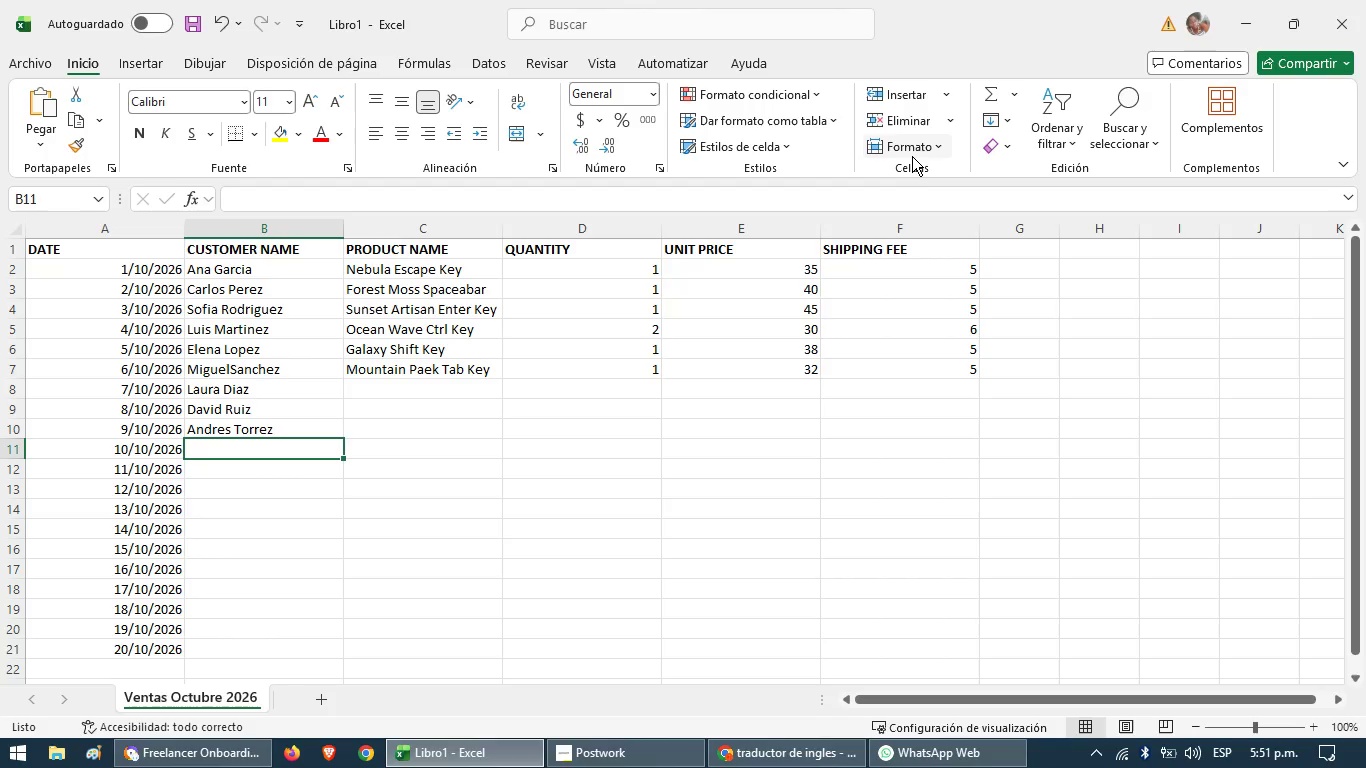 
hold_key(key=ShiftRight, duration=0.62)
 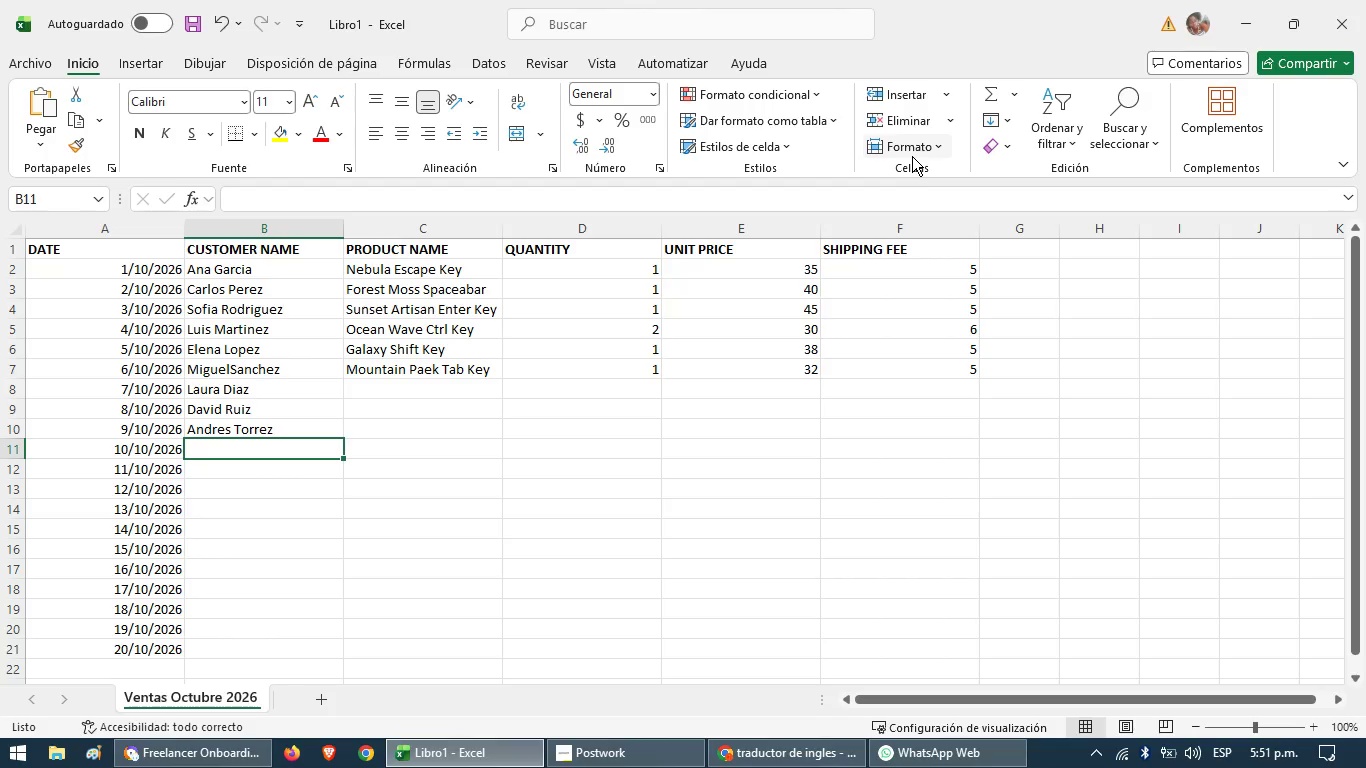 
type('p)
key(Backspace)
key(Backspace)
type(Paulo Florez)
 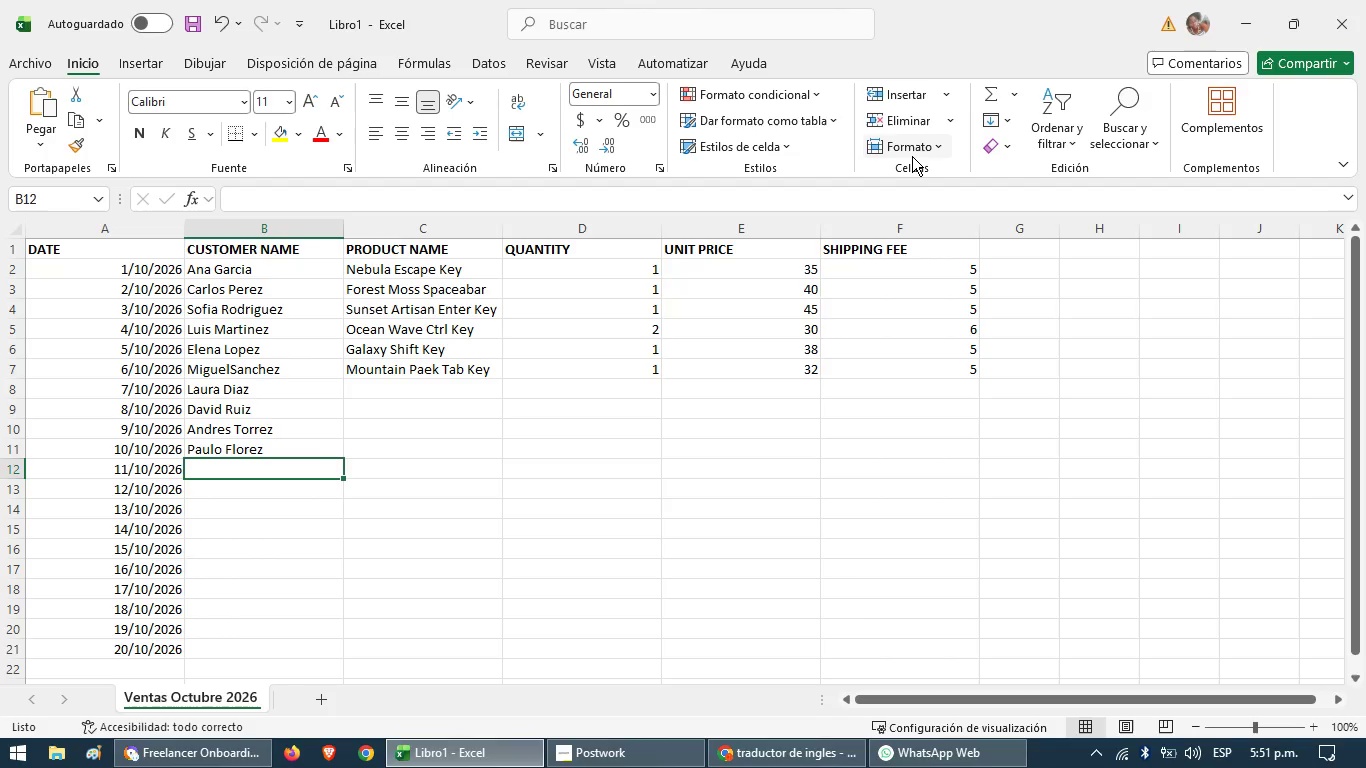 
 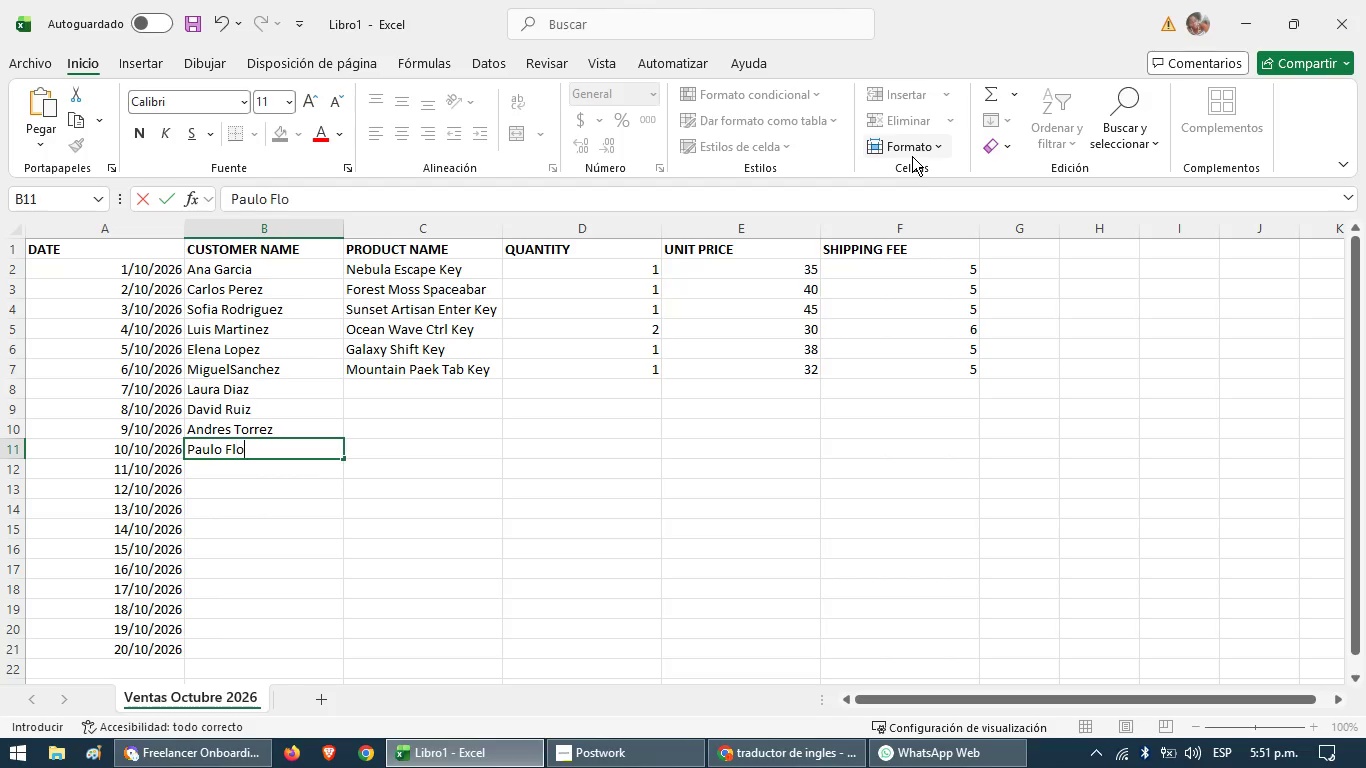 
key(ArrowDown)
 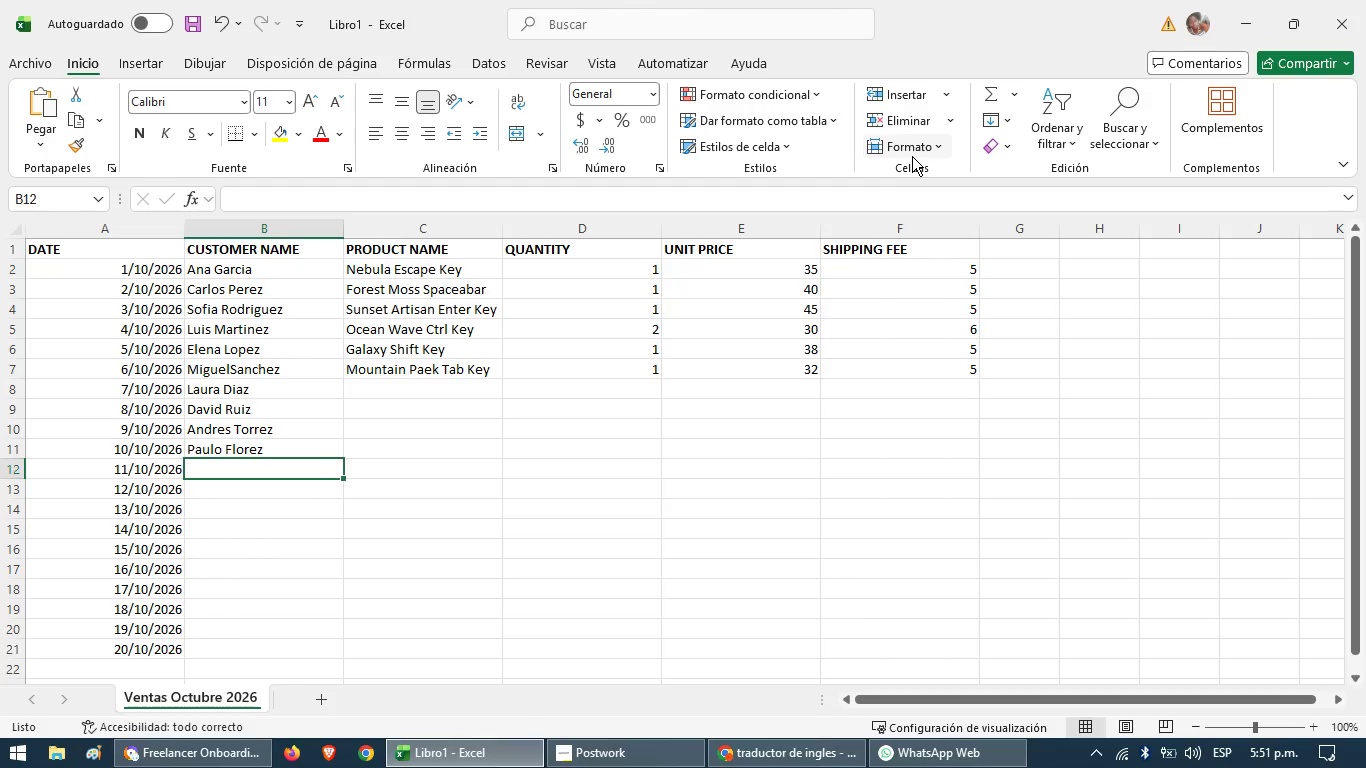 
type(Julia Gomez)
 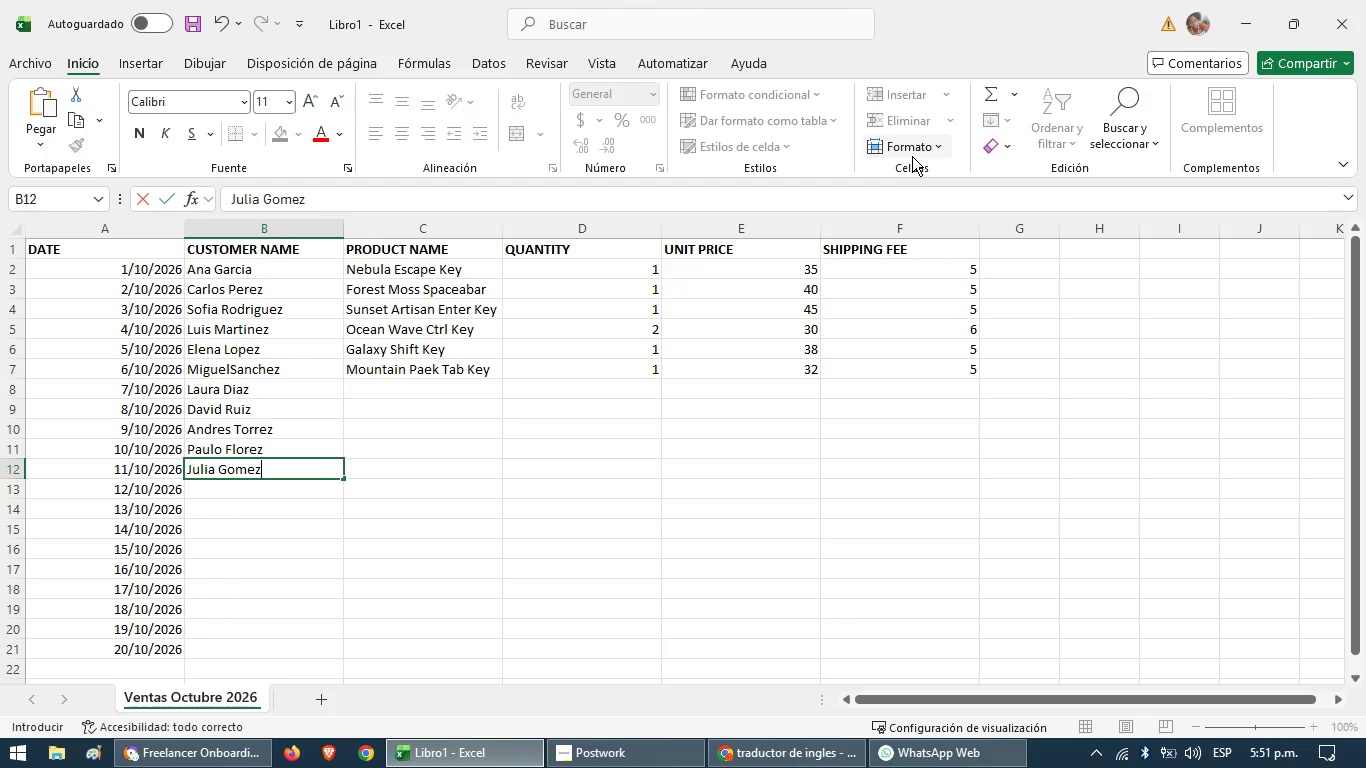 
key(ArrowLeft)
 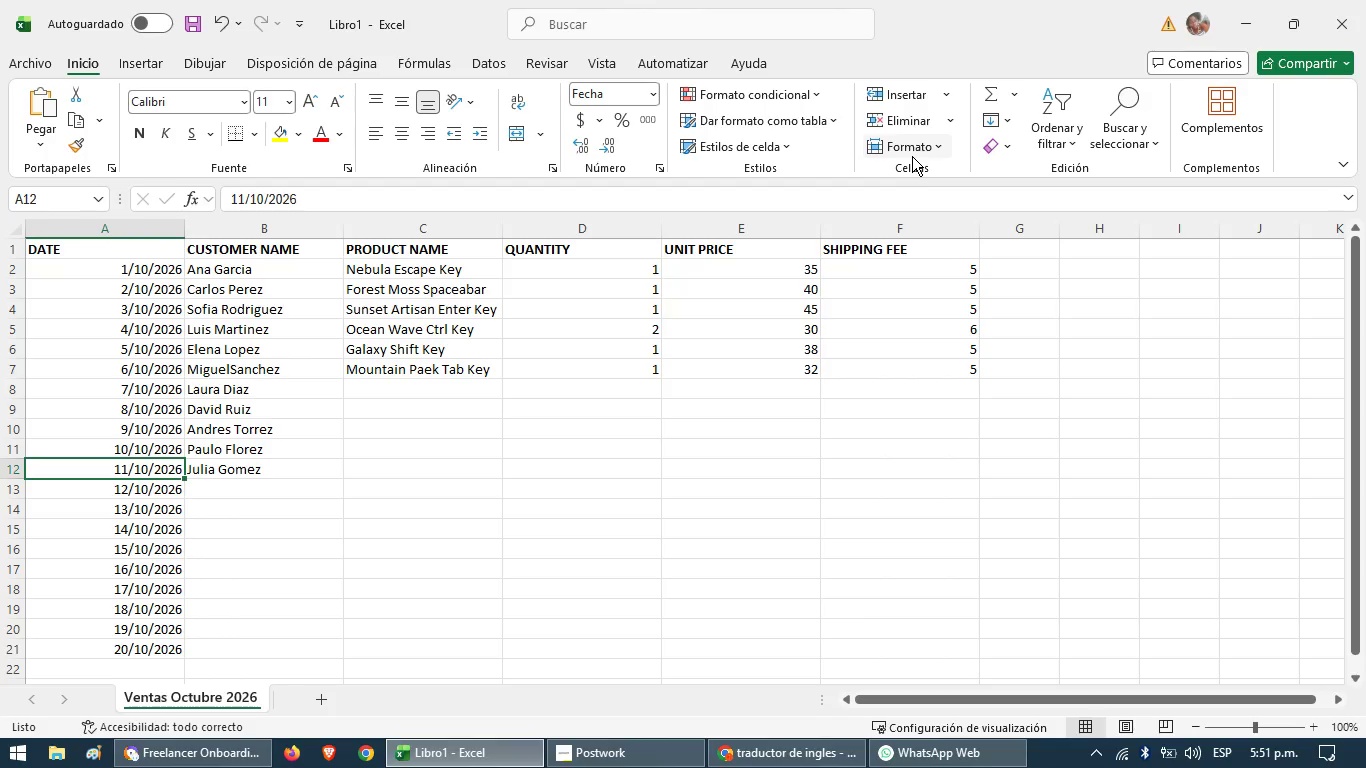 
key(ArrowRight)
 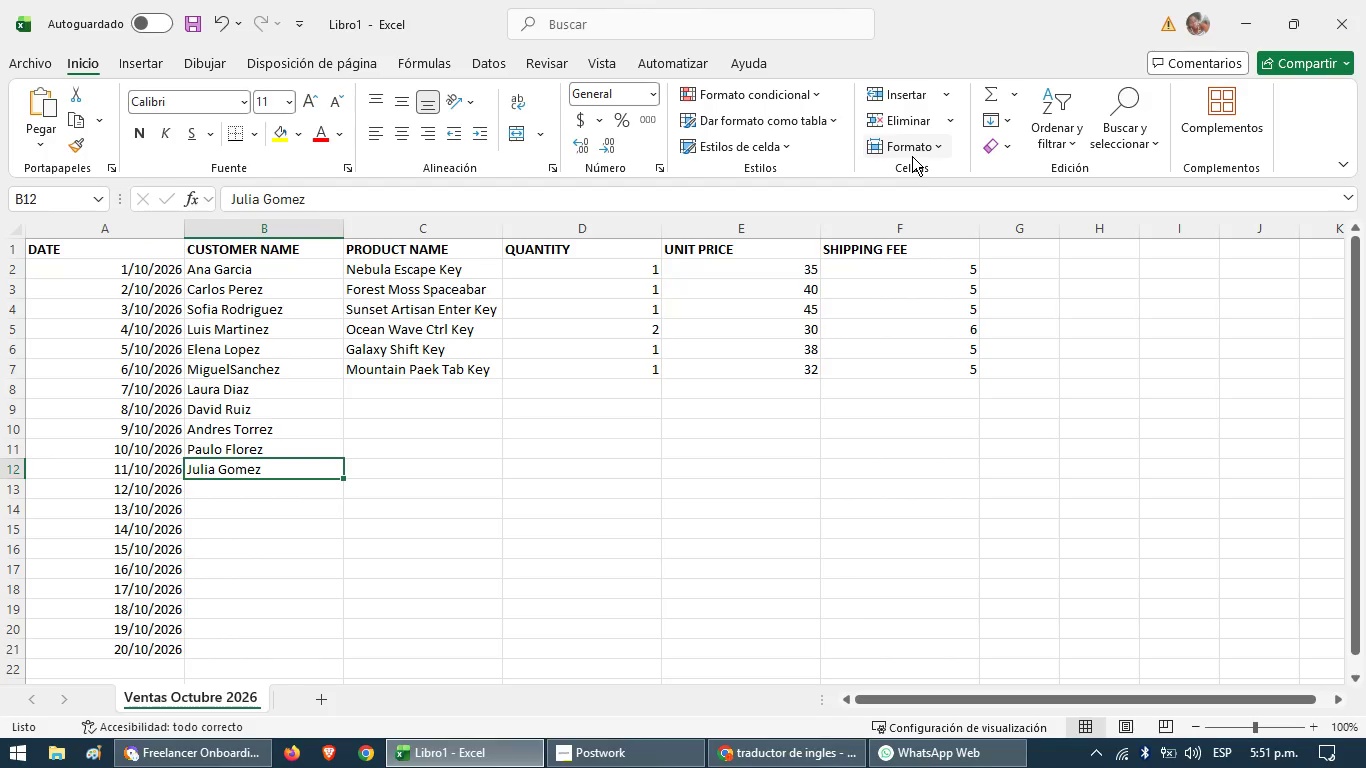 
key(ArrowDown)
 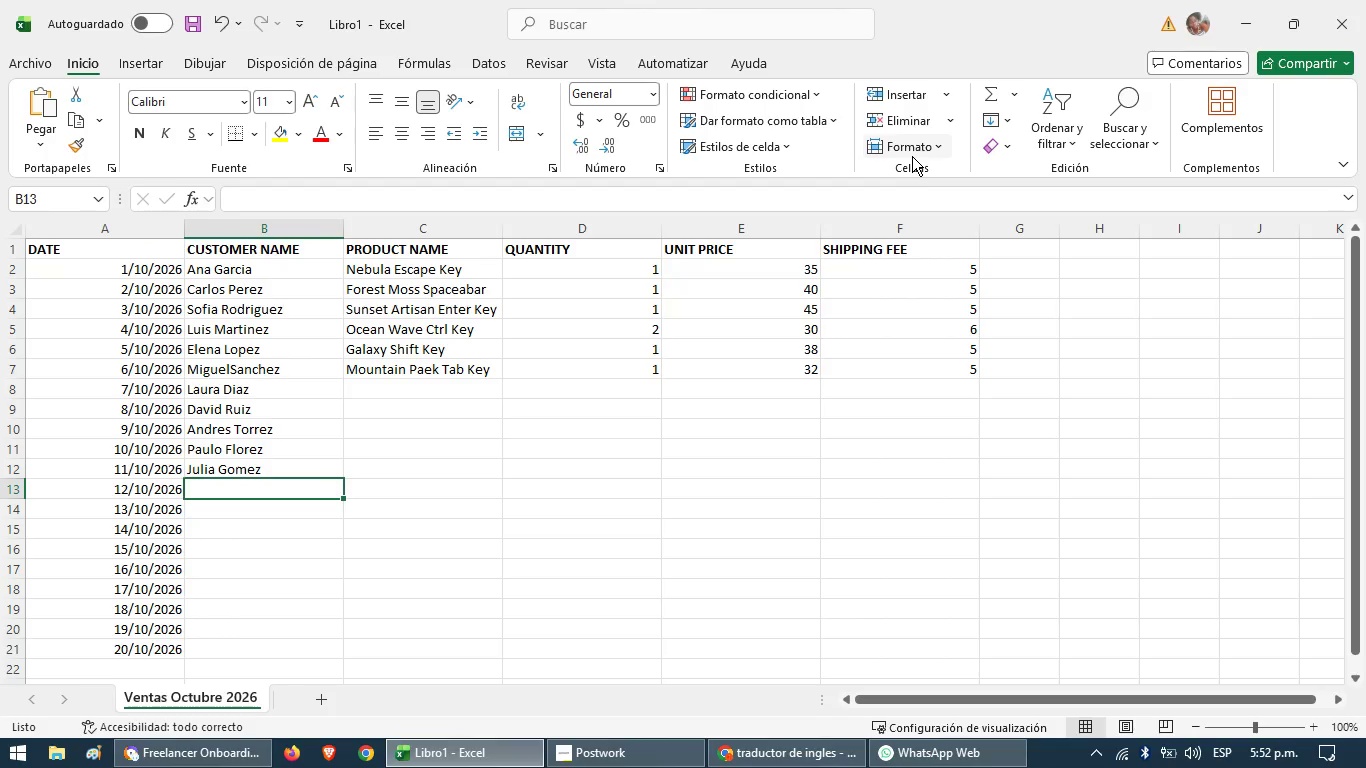 
wait(7.76)
 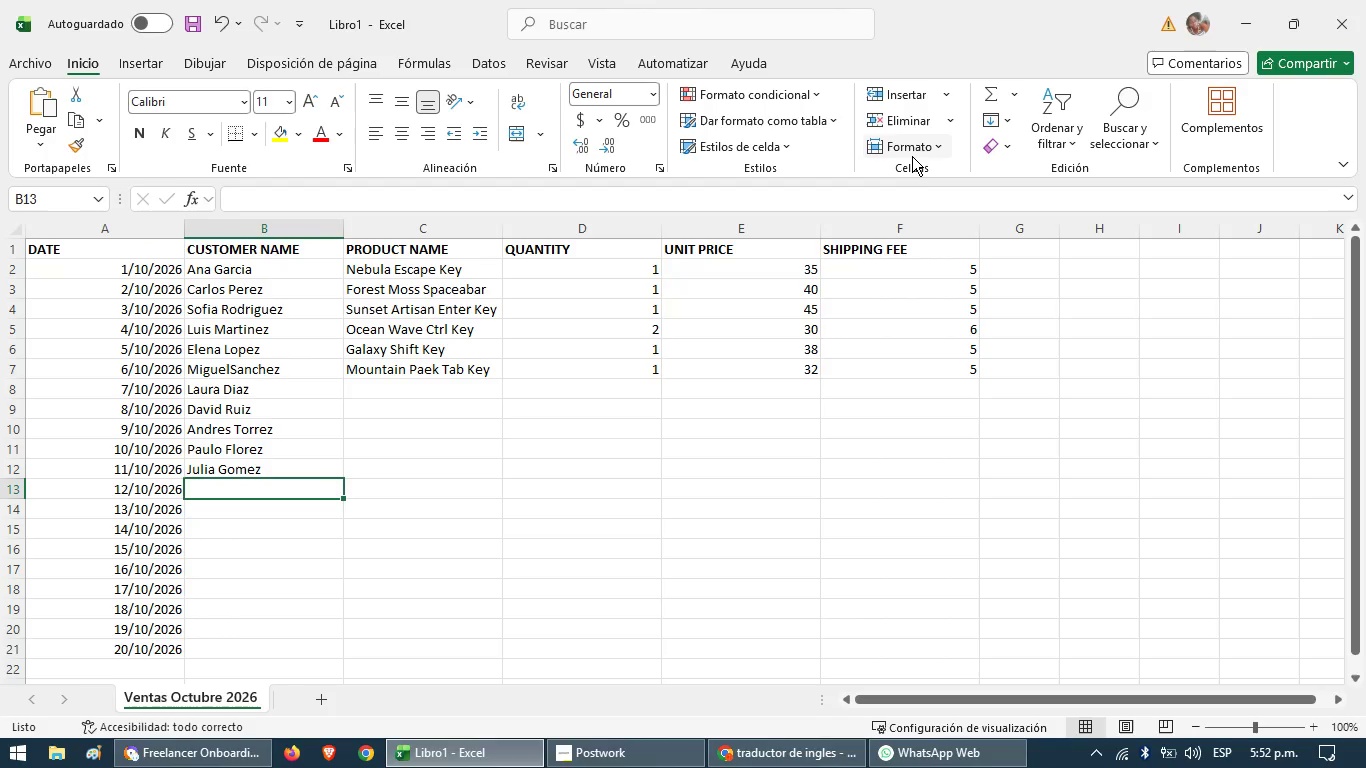 
type(Marxo)
key(Backspace)
key(Backspace)
type(cosH)
key(Backspace)
type( Herrera)
 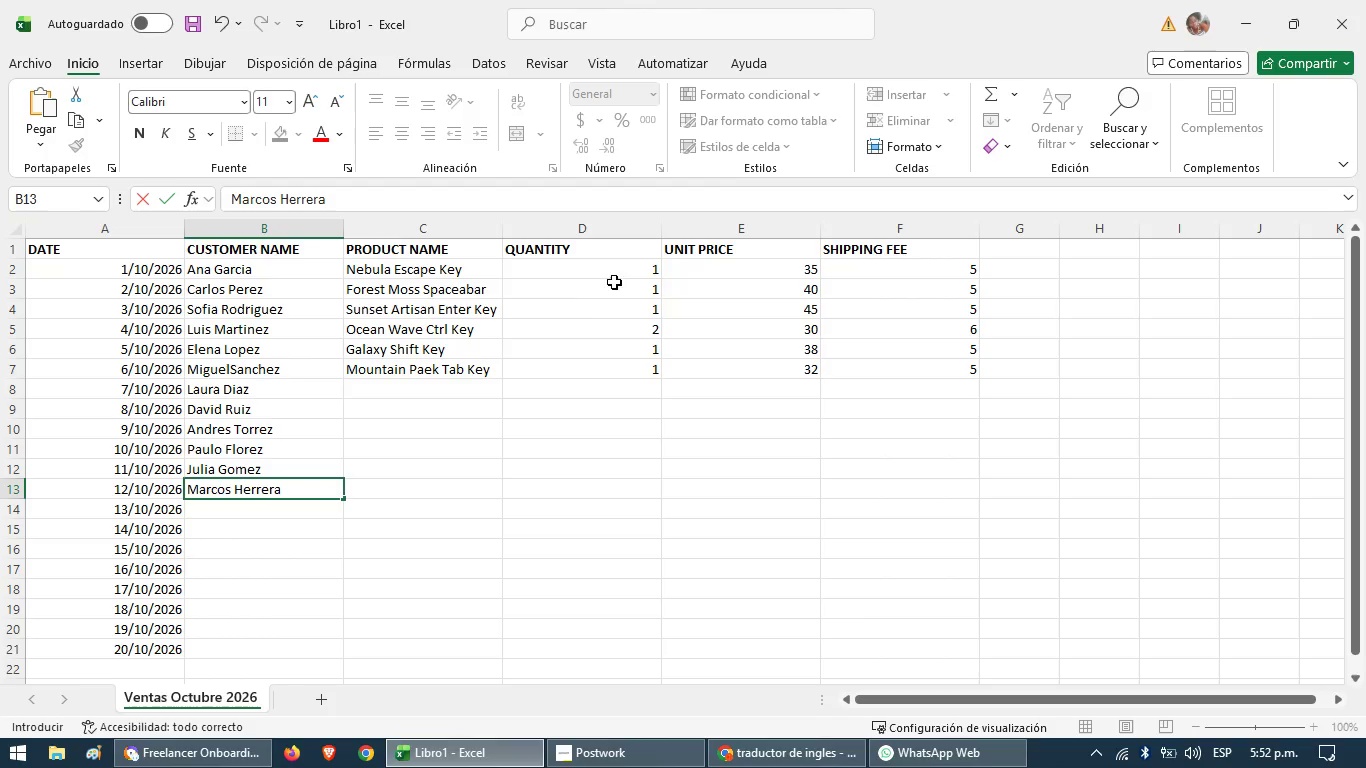 
left_click([359, 389])
 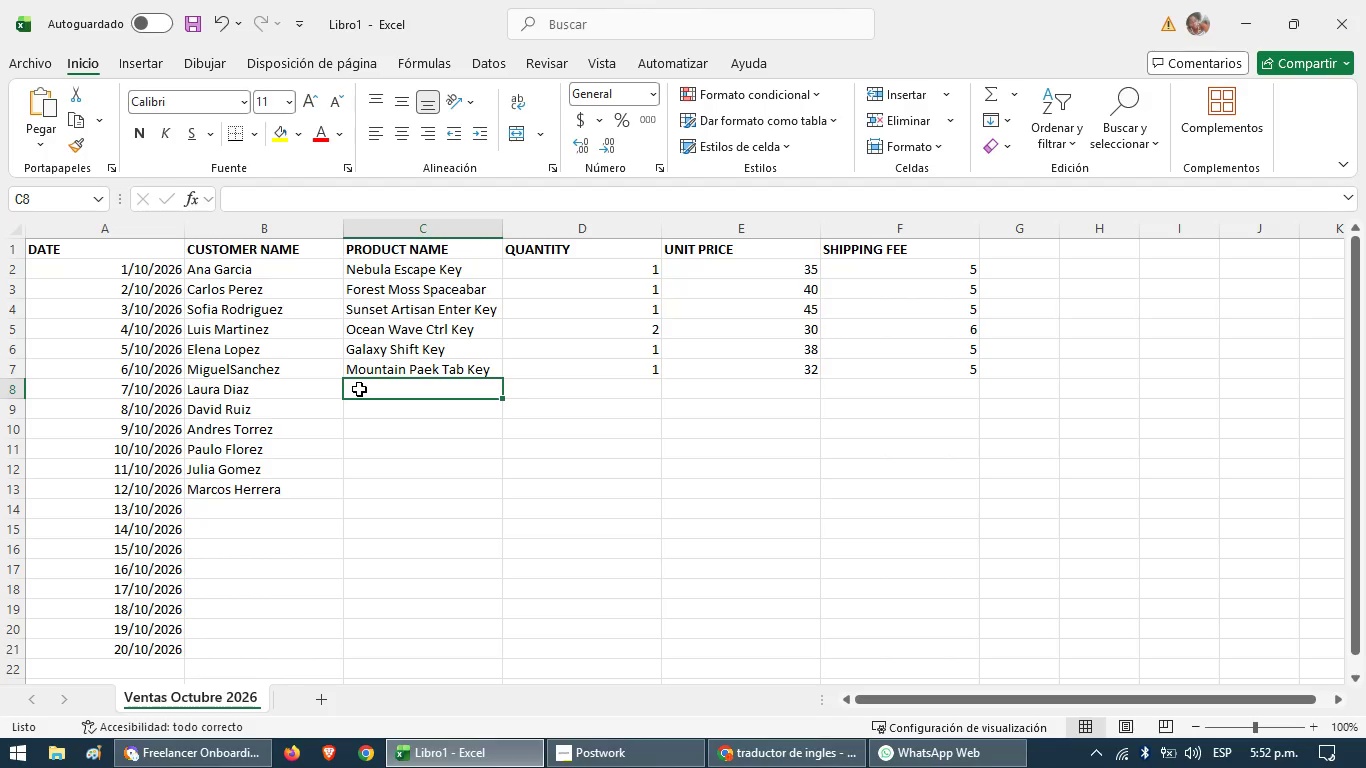 
wait(5.3)
 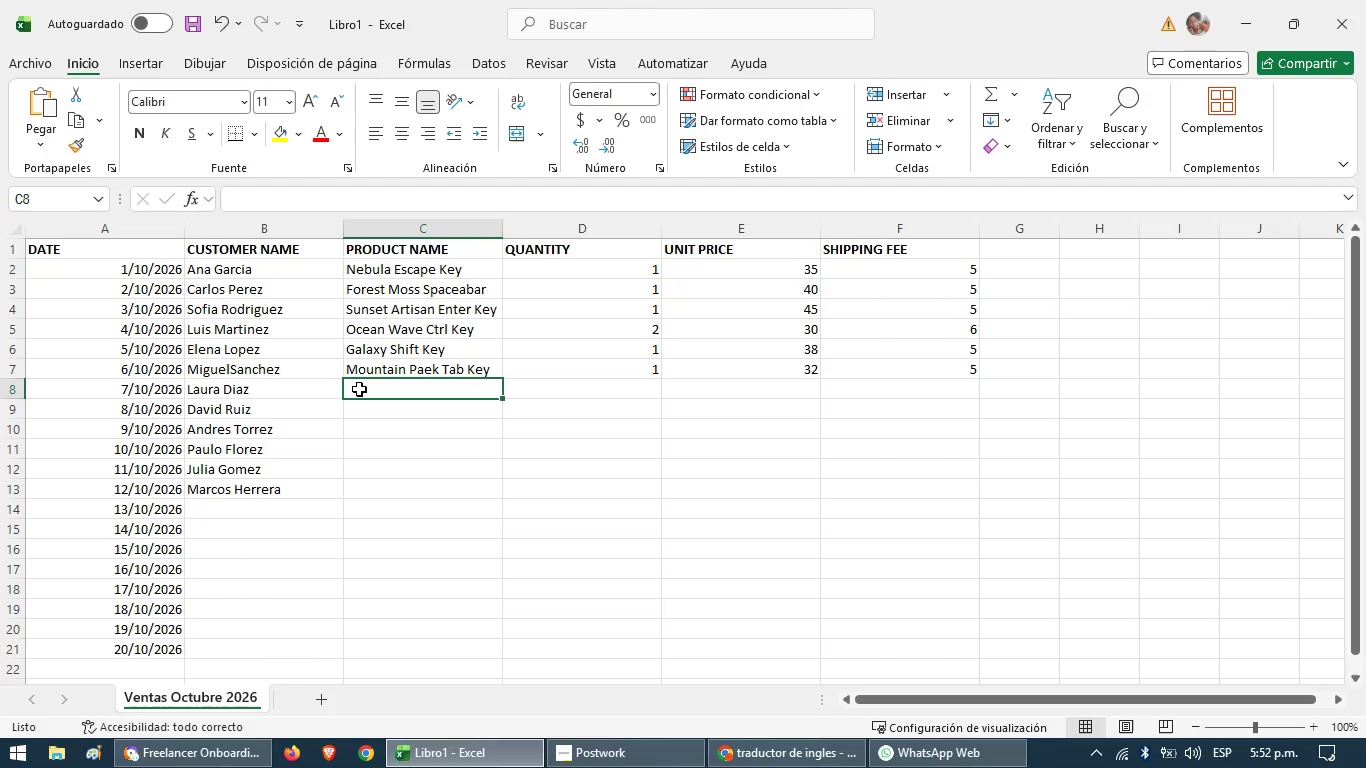 
type(Sakura)
 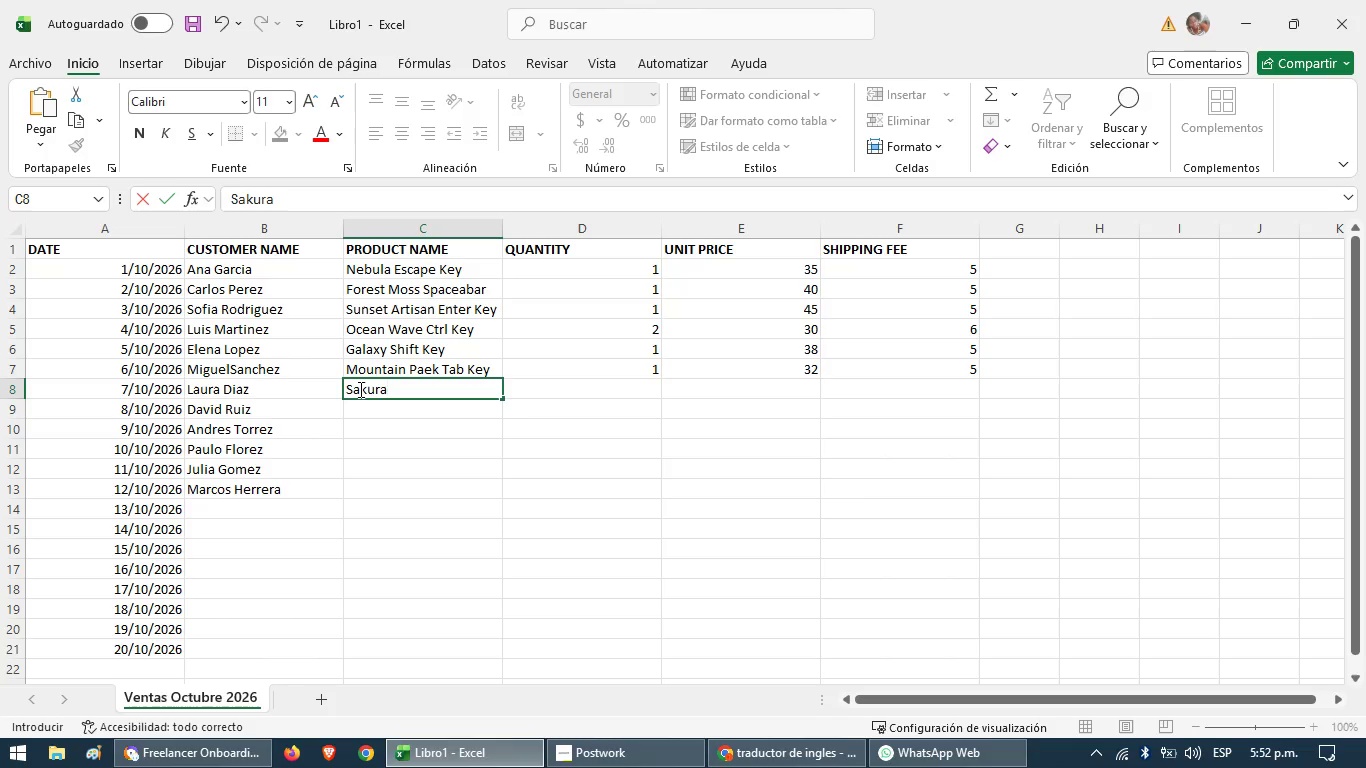 
wait(13.98)
 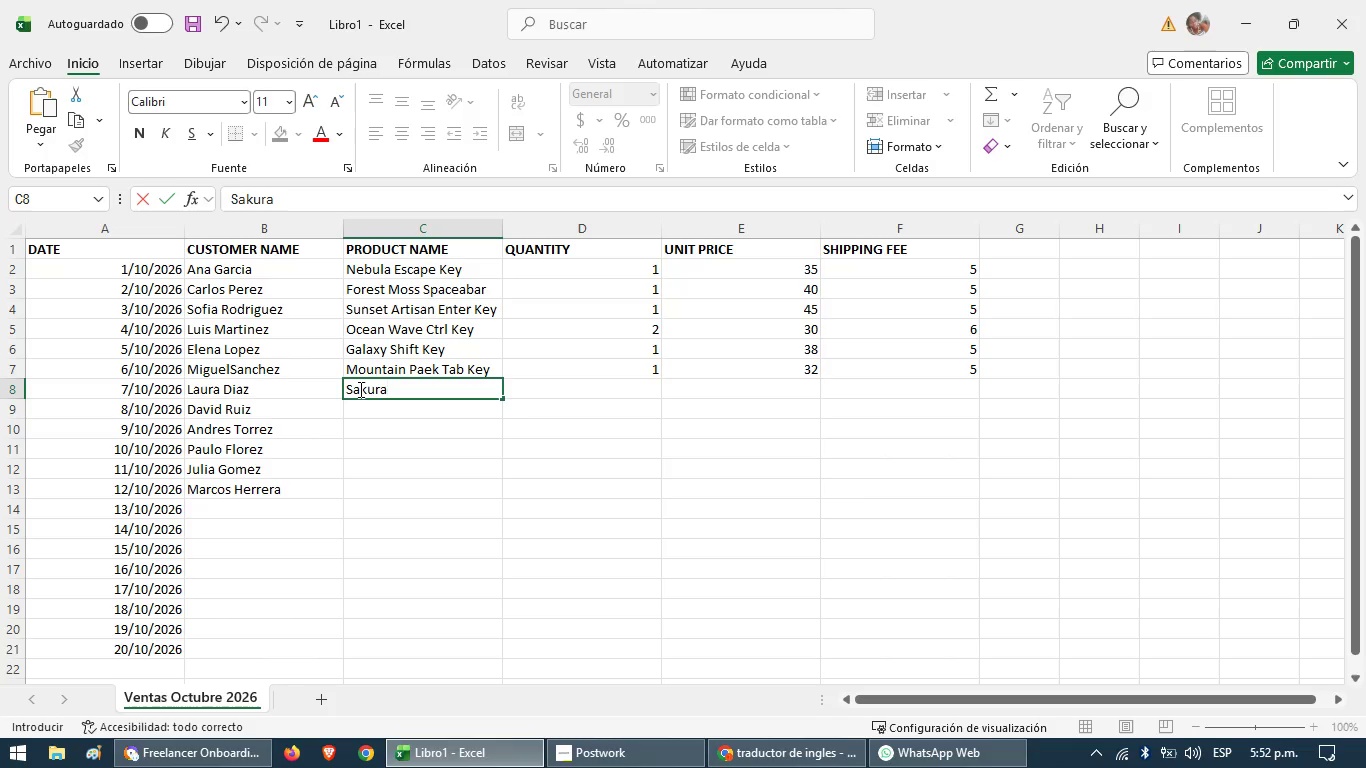 
type( Blossom Ecs )
key(Backspace)
key(Backspace)
key(Backspace)
type(sc Key)
 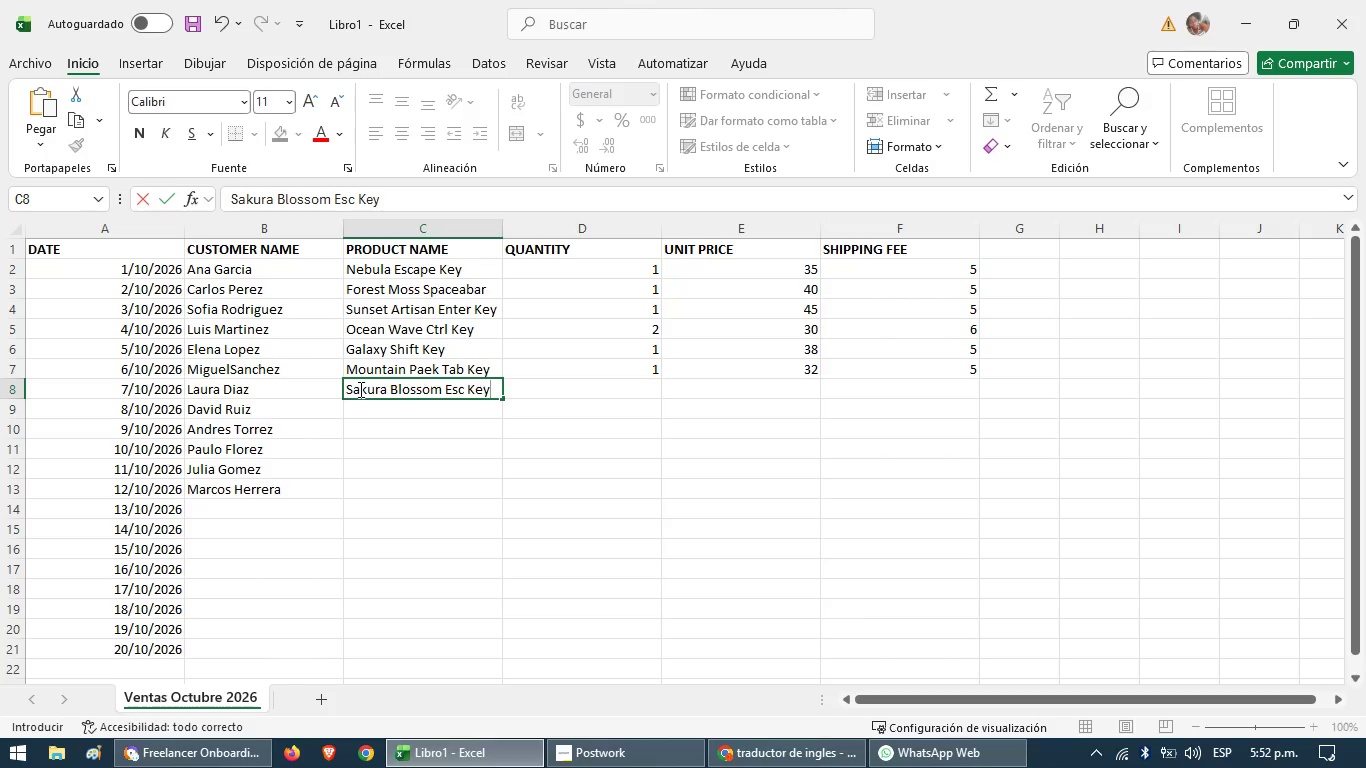 
key(ArrowDown)
 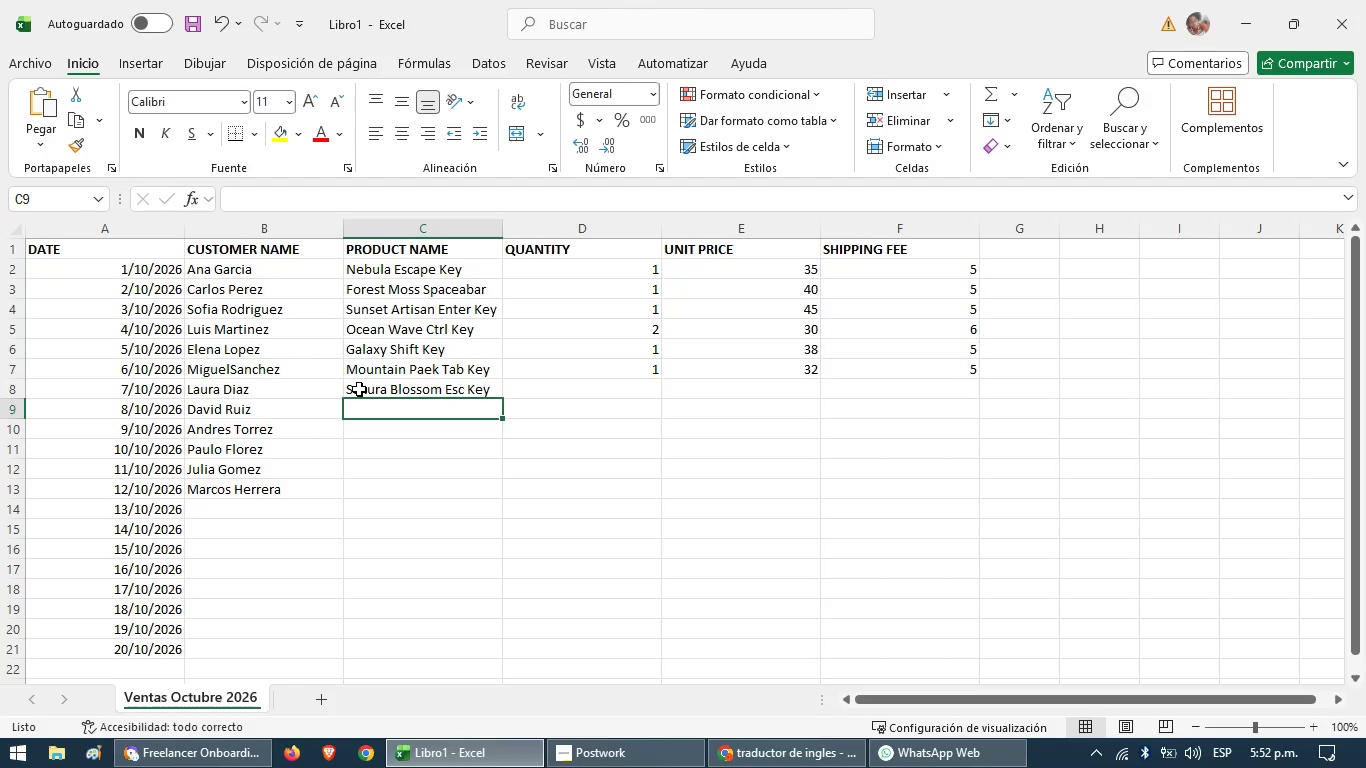 
type(Depp Sea Fnn)
key(Backspace)
type( ey)
 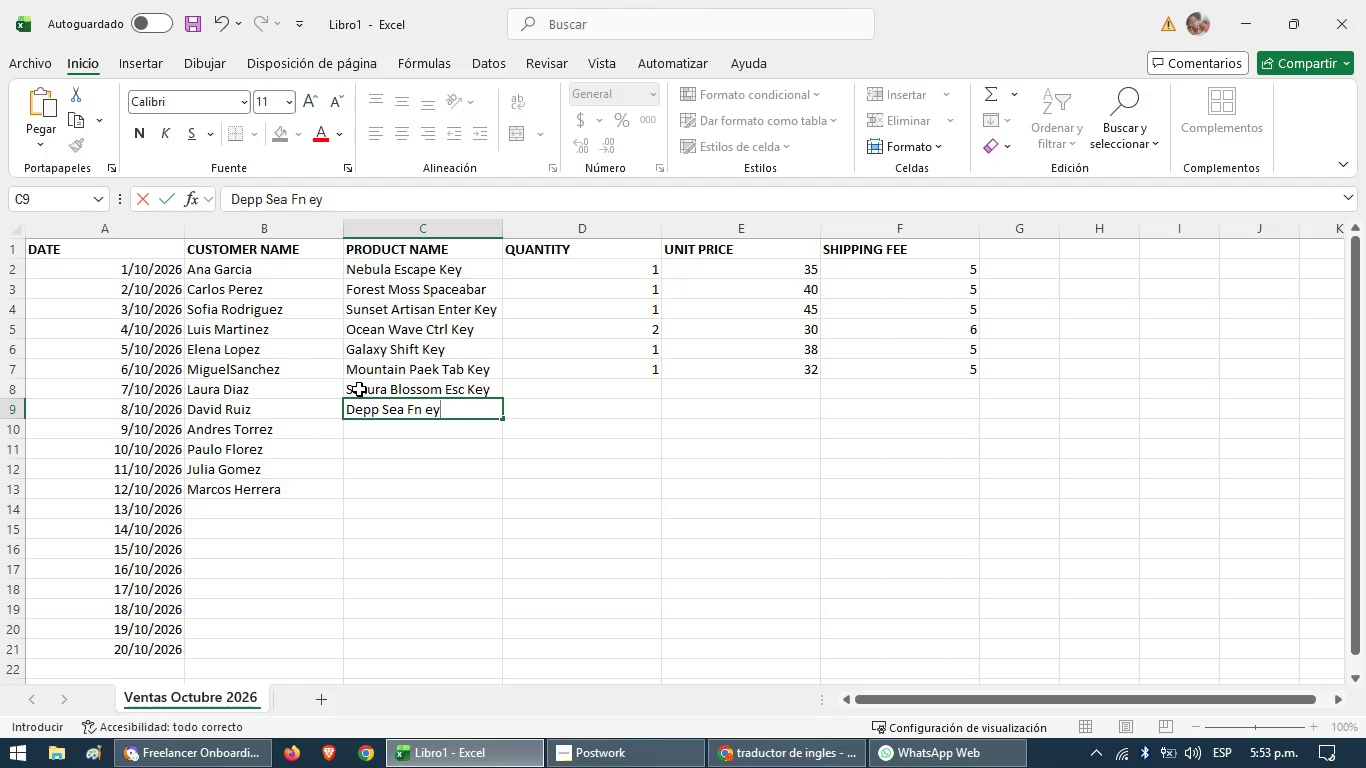 
key(Backspace)
key(Backspace)
type(Key)
 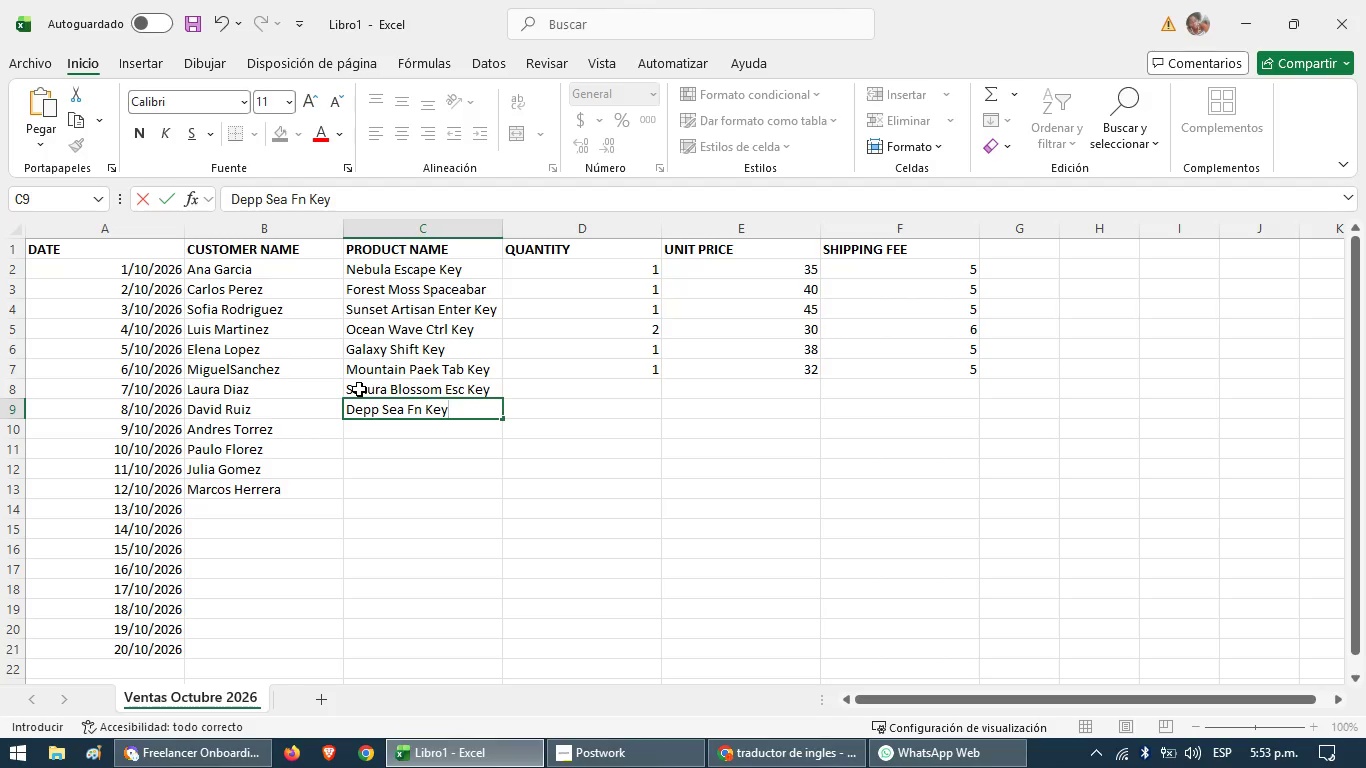 
 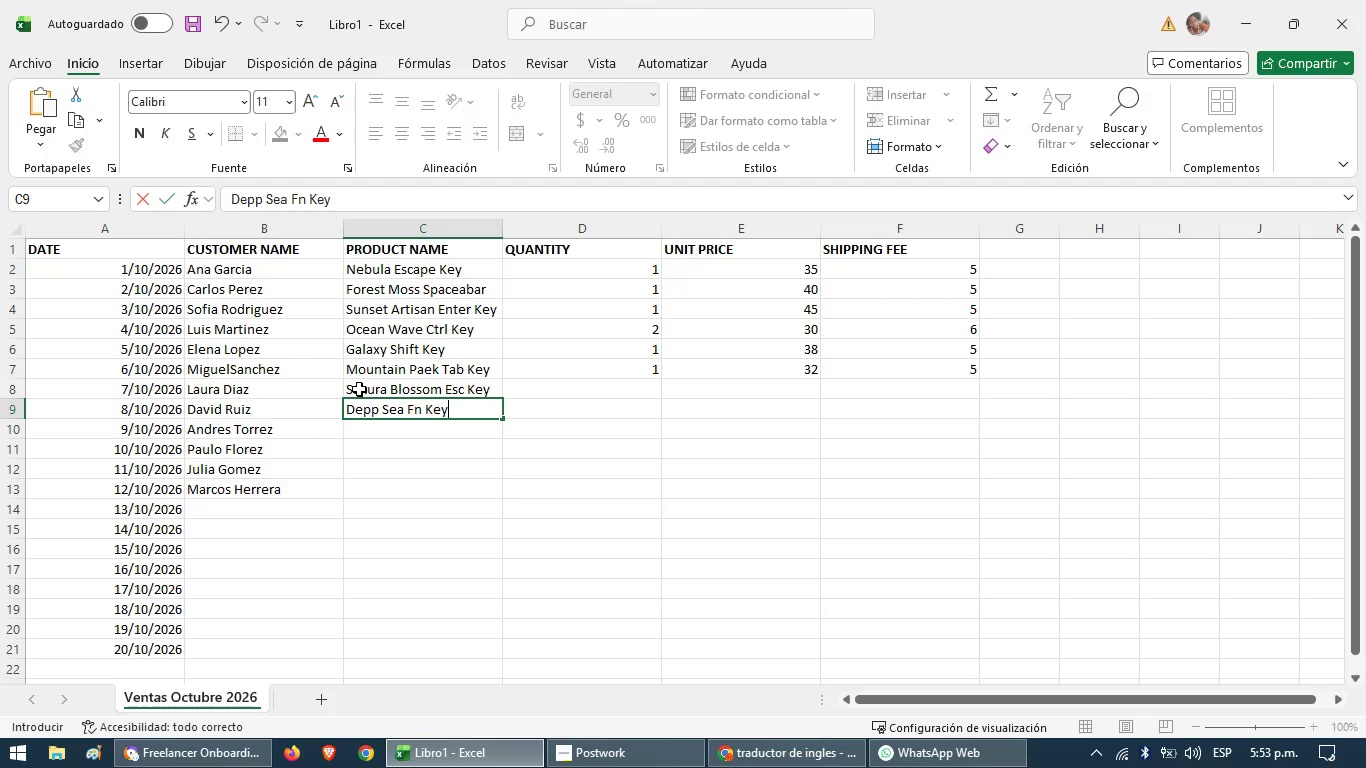 
key(ArrowDown)
 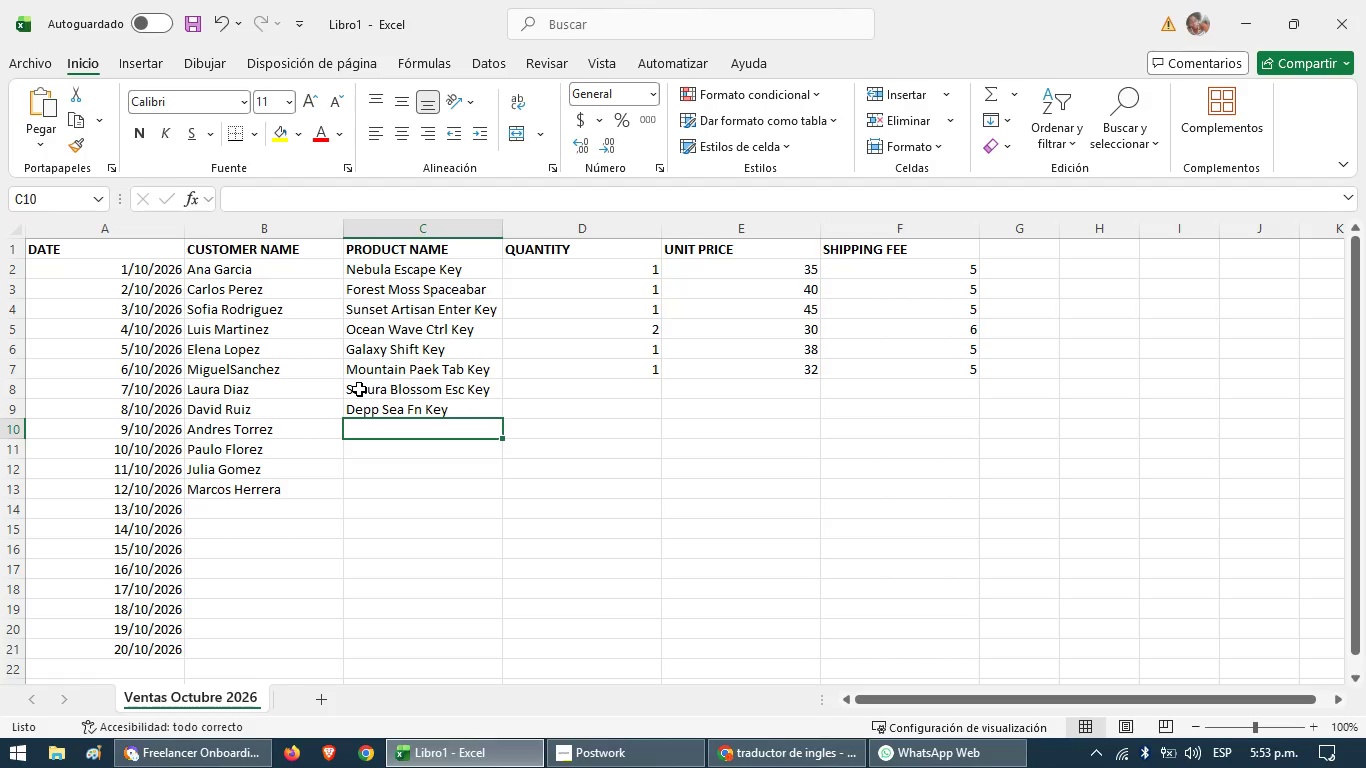 
type(Fire op)
key(Backspace)
key(Backspace)
type(Opal Back)
 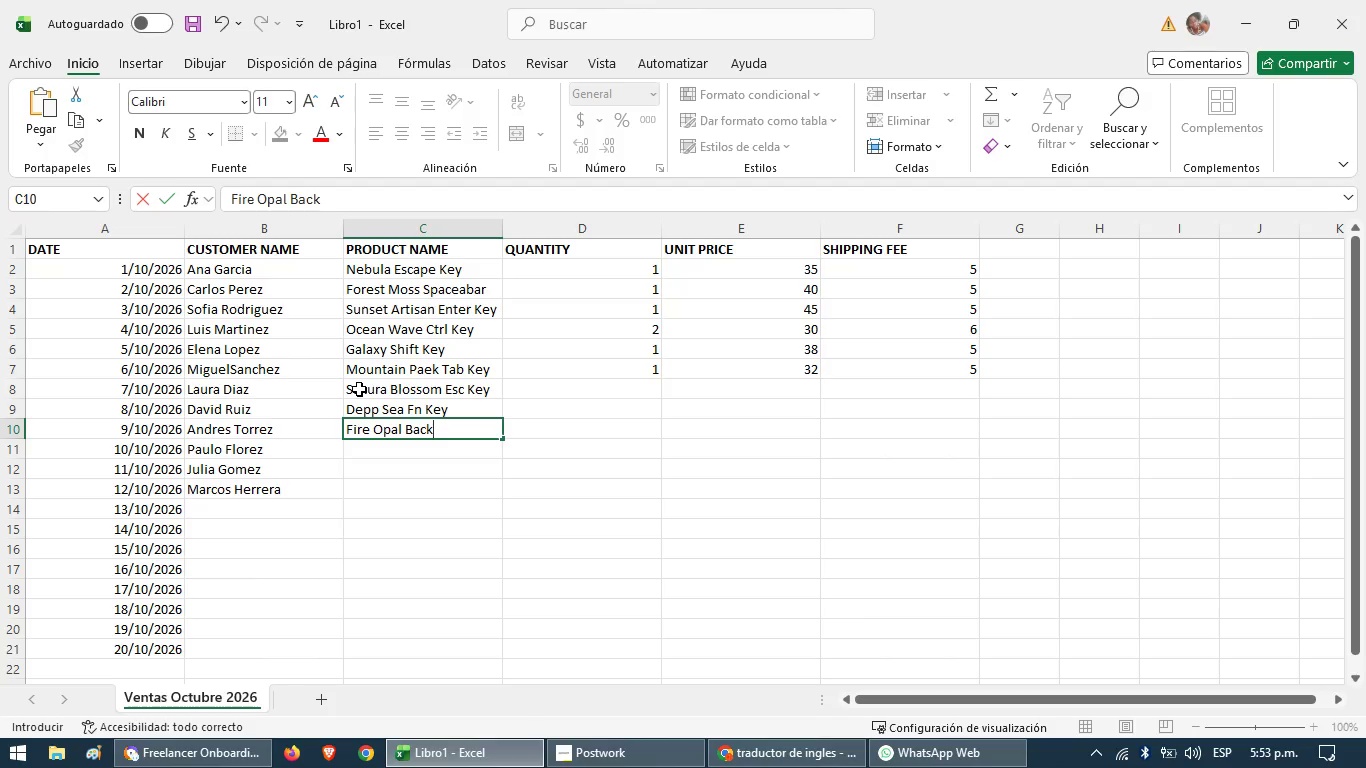 
type(spaceKey)
 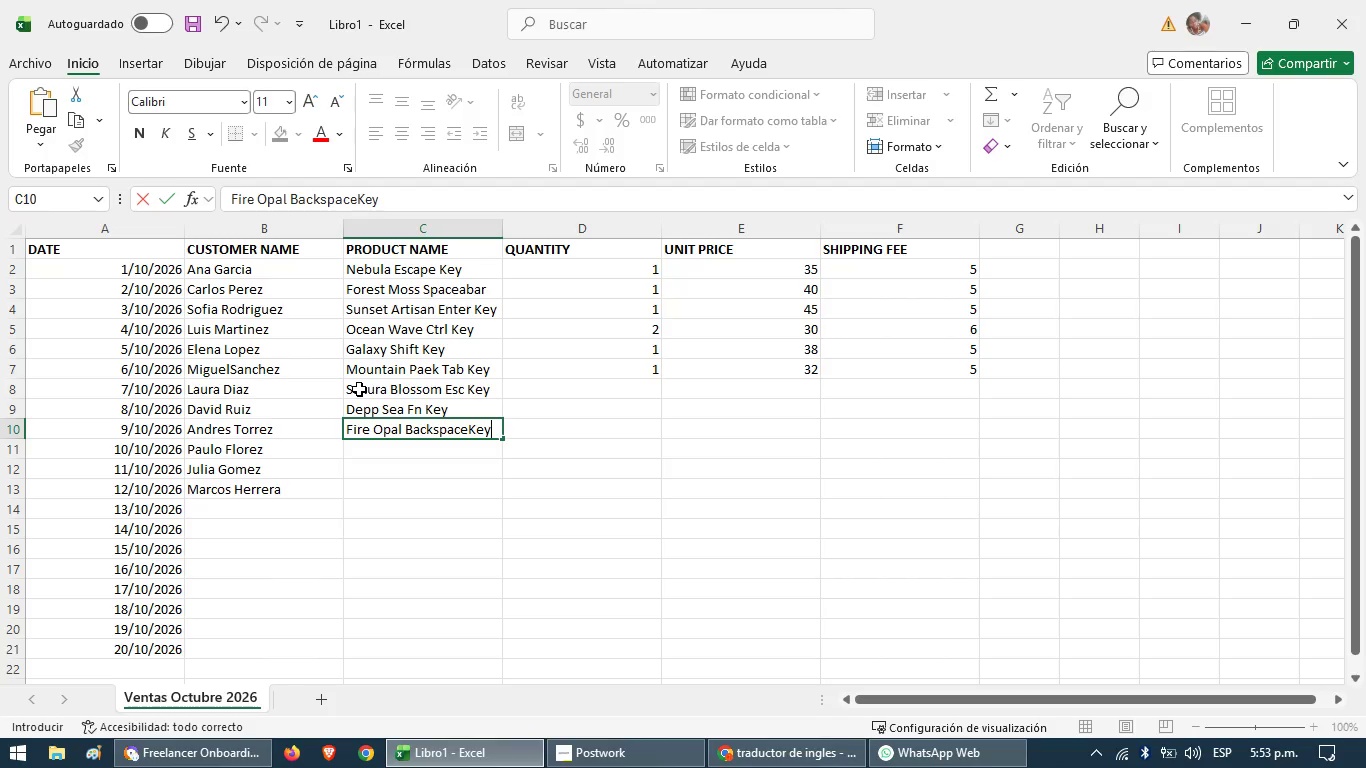 
key(ArrowLeft)
 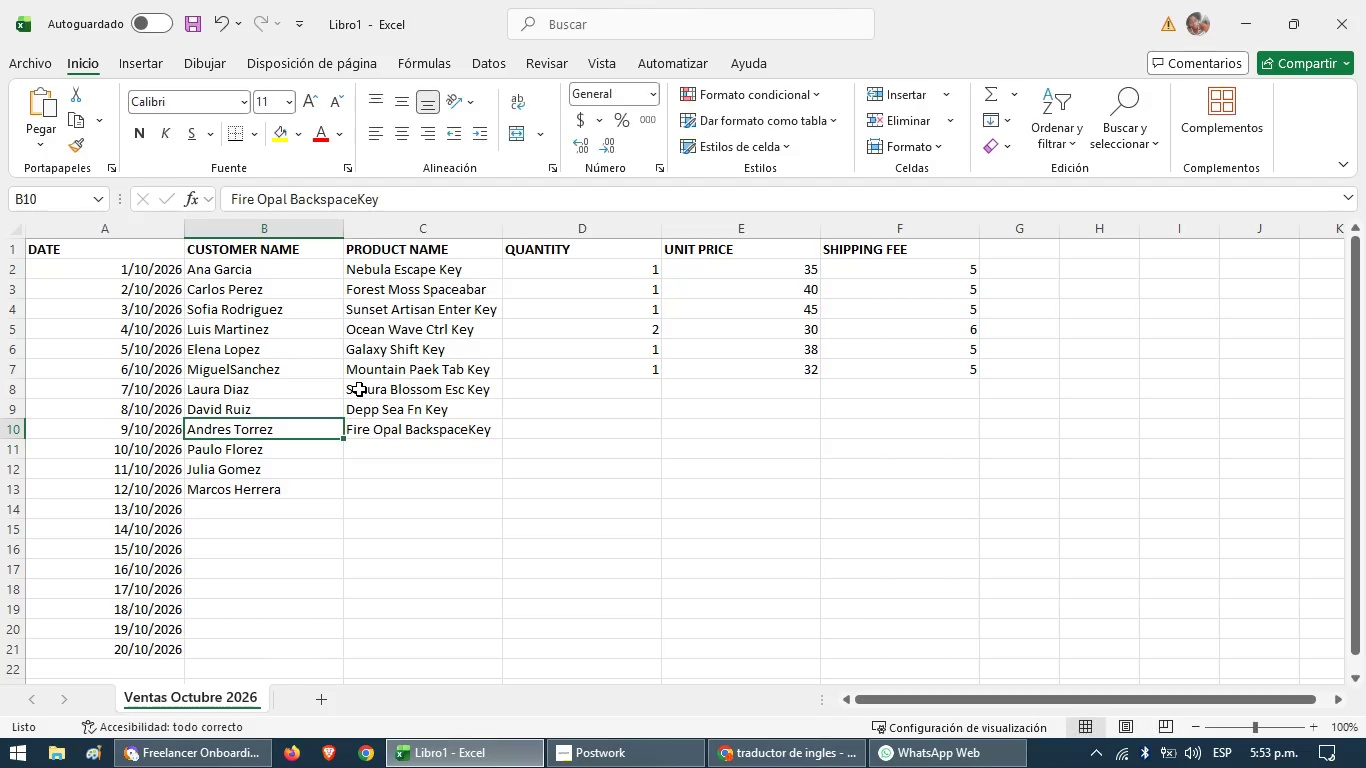 
key(ArrowLeft)
 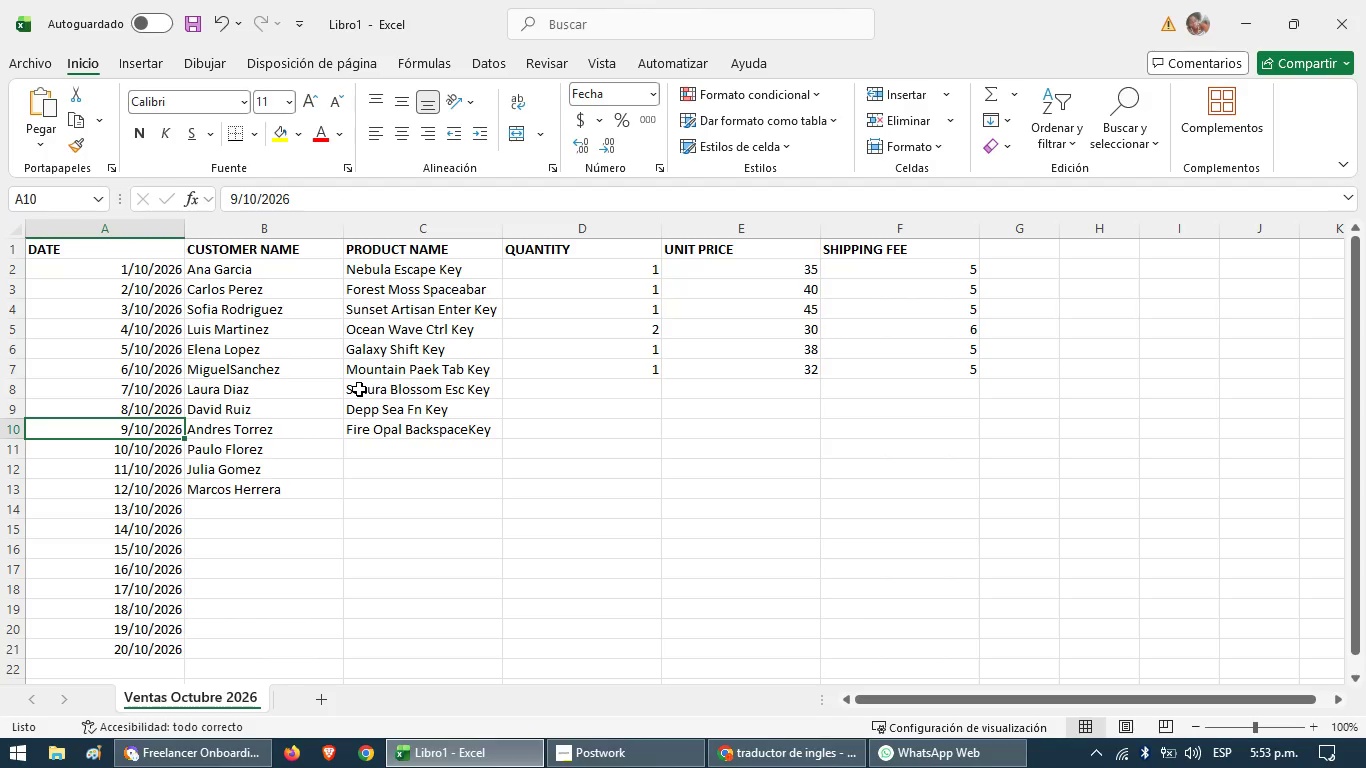 
key(ArrowRight)
 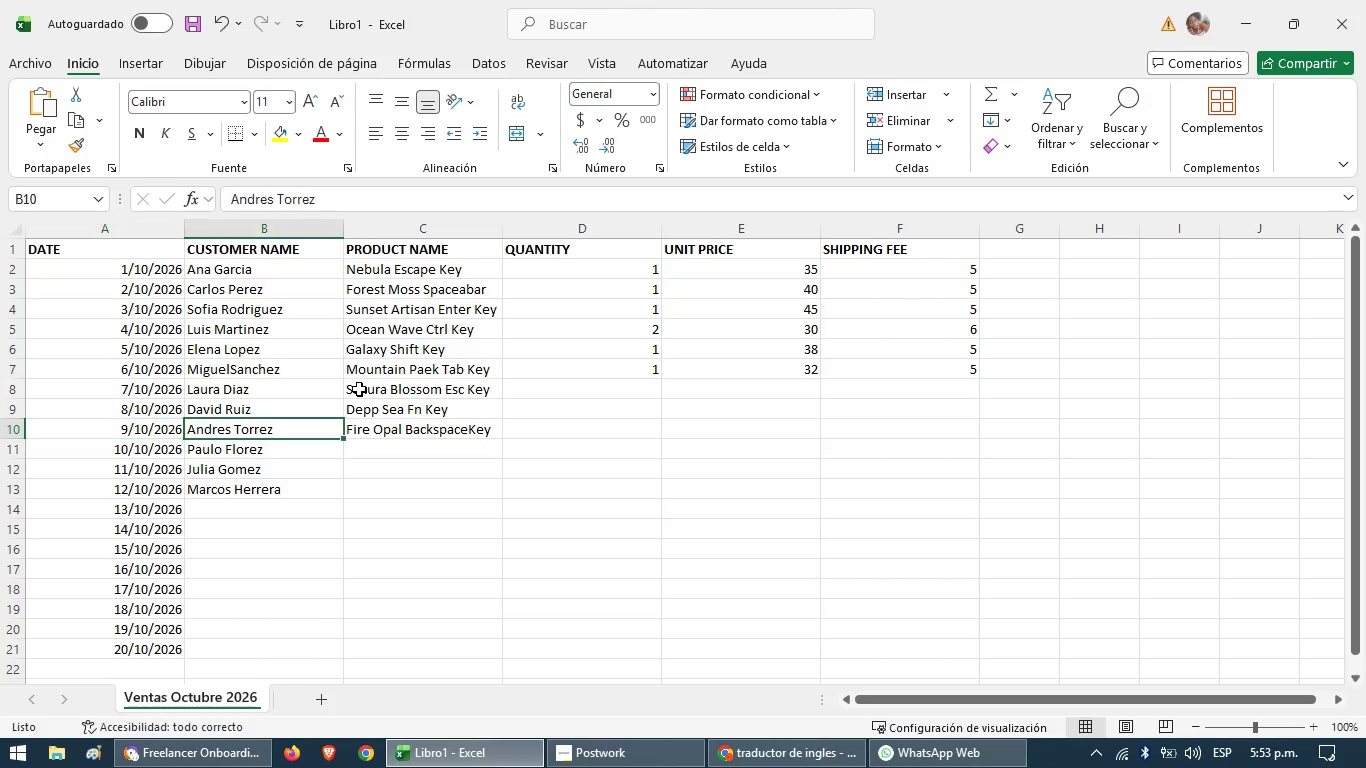 
key(ArrowRight)
 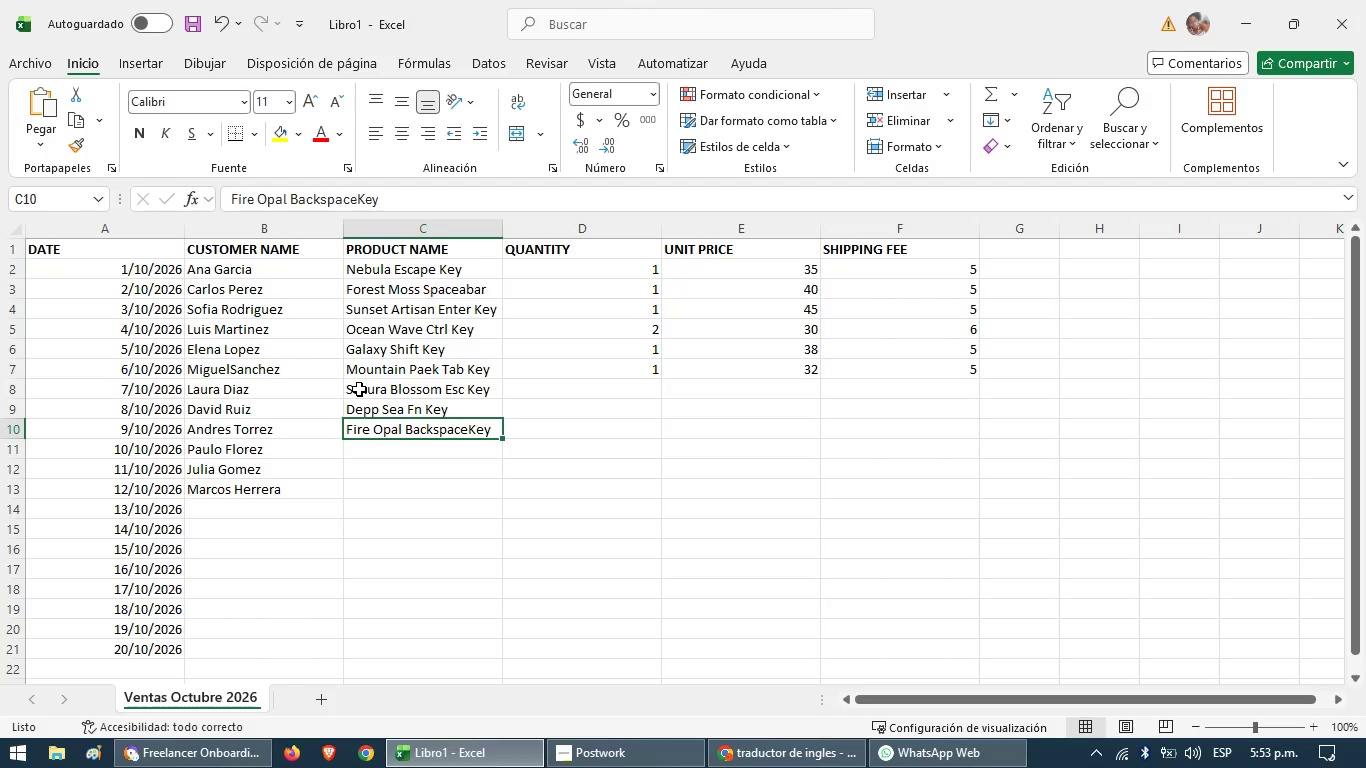 
scroll: coordinate [614, 251], scroll_direction: up, amount: 2.0
 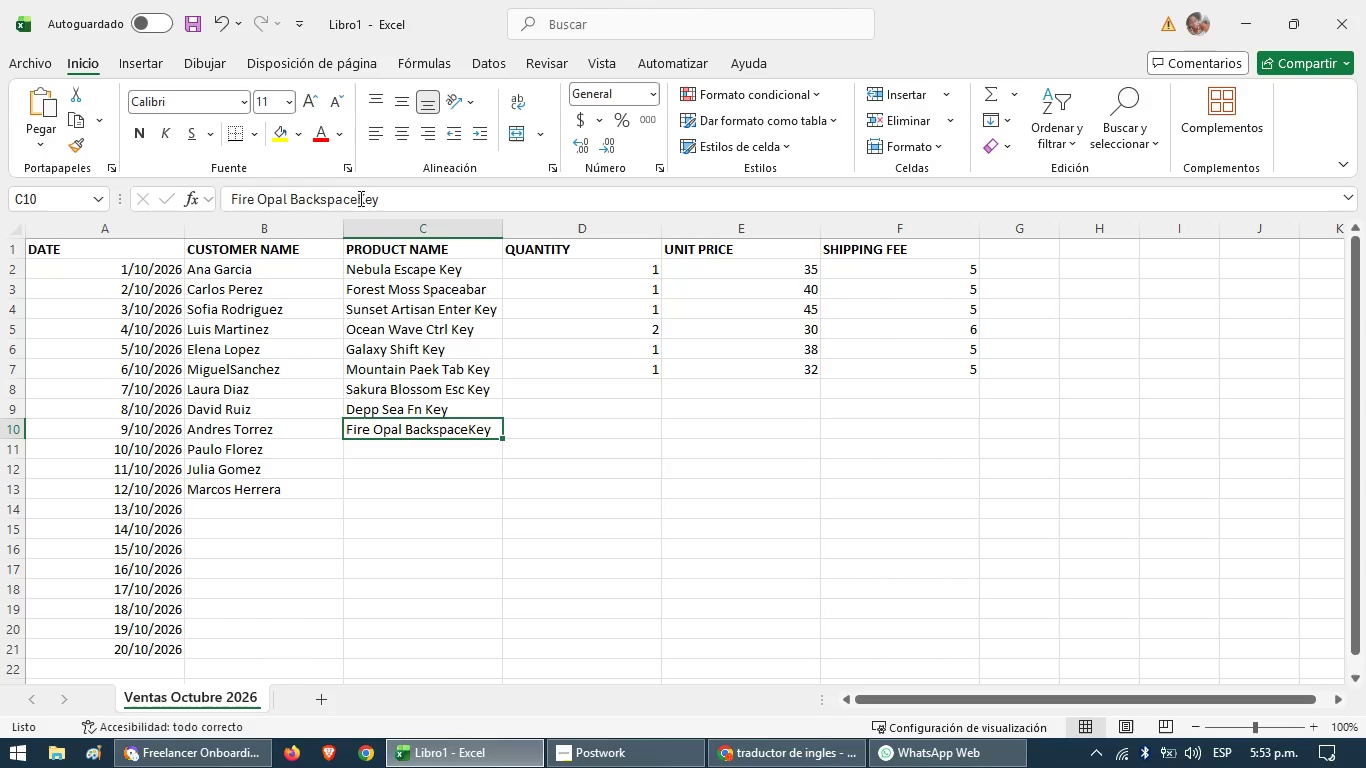 
left_click([356, 197])
 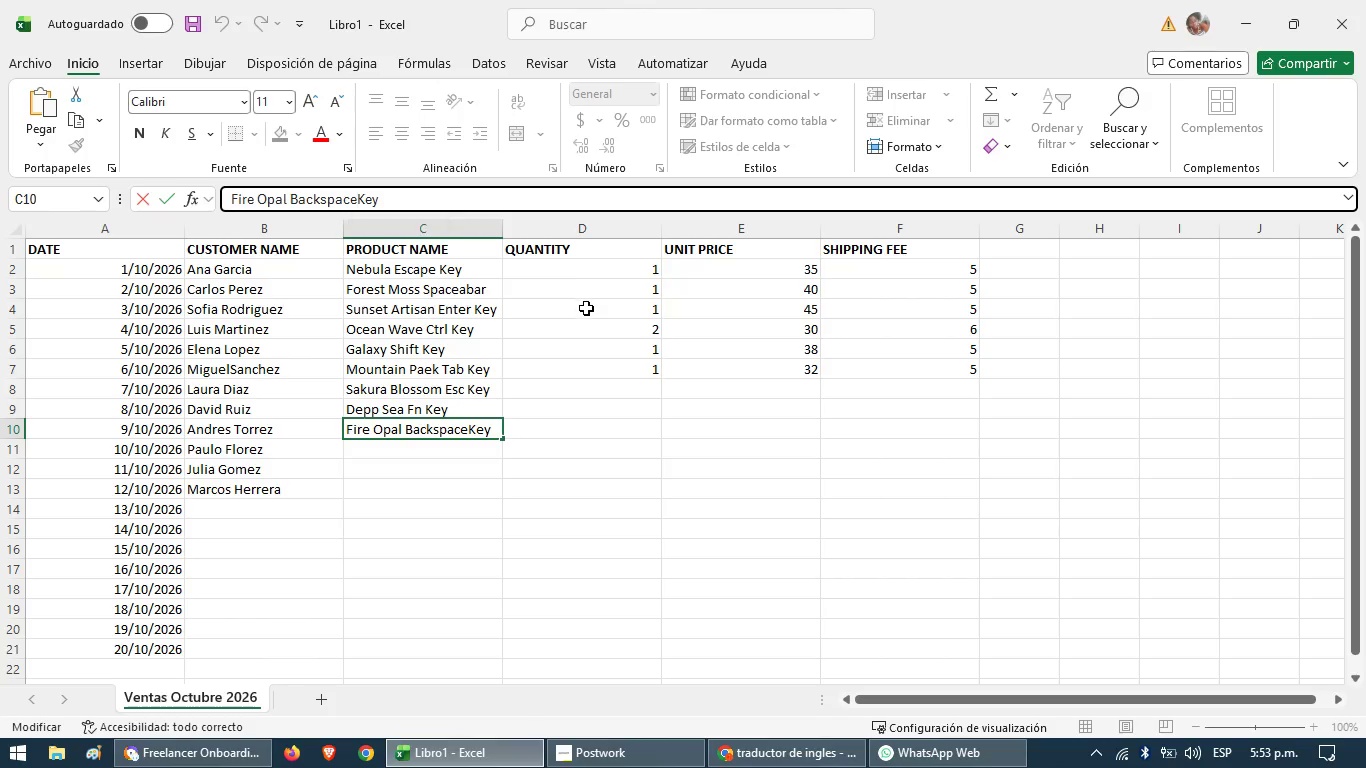 
key(Space)
 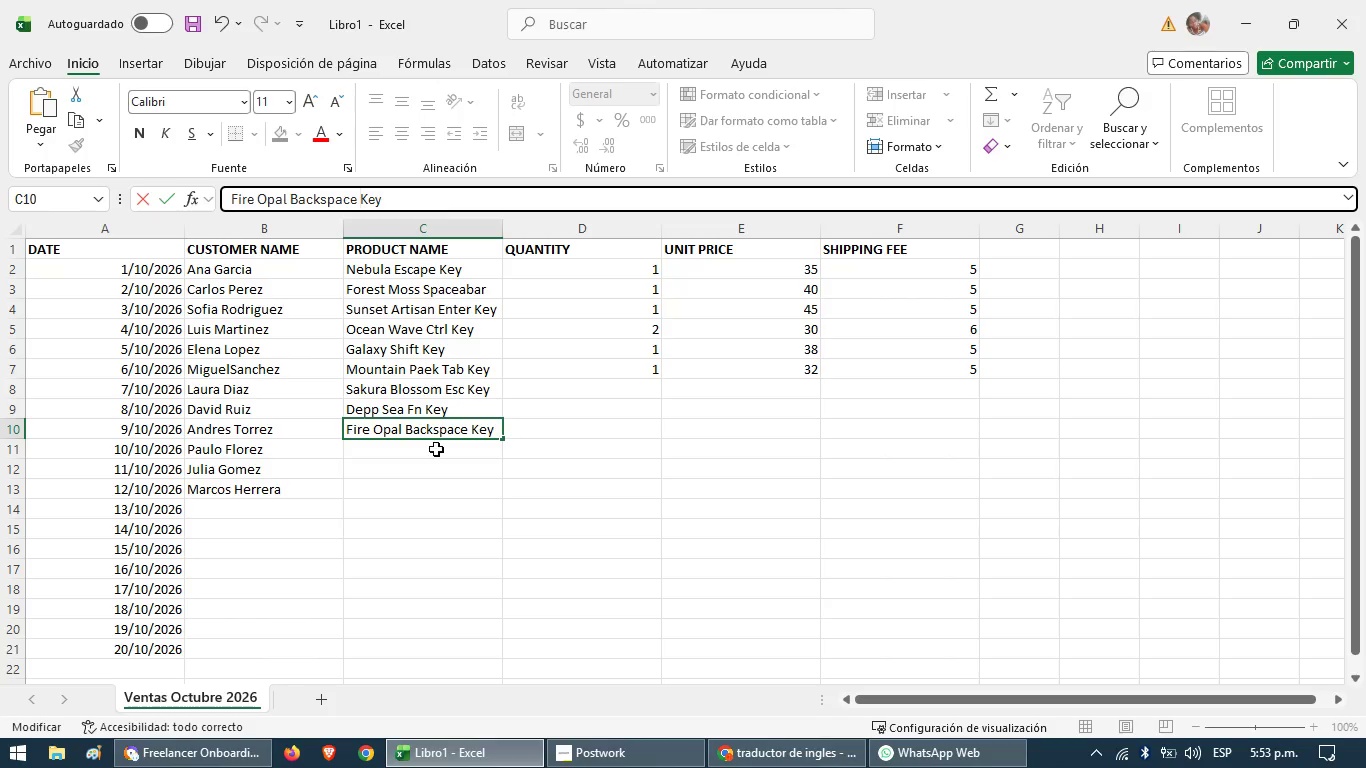 
left_click([436, 448])
 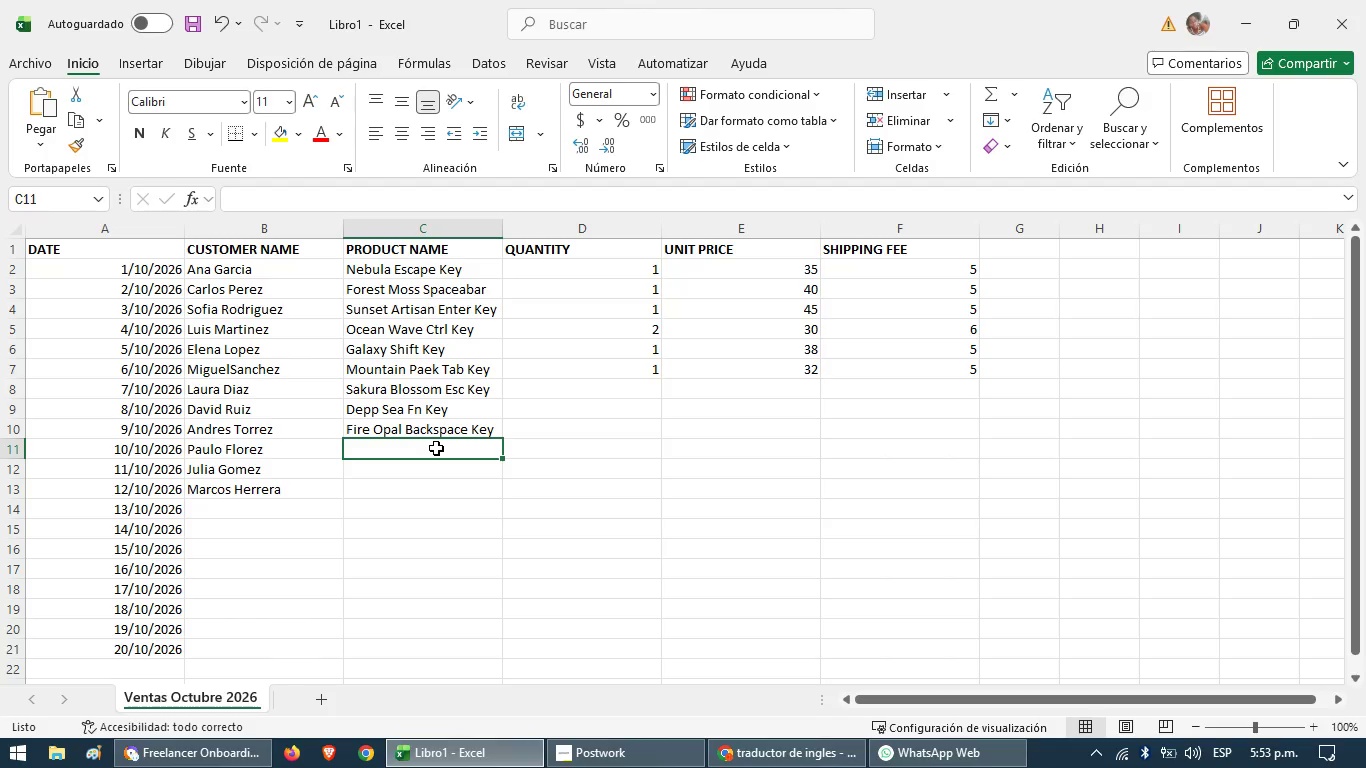 
wait(6.44)
 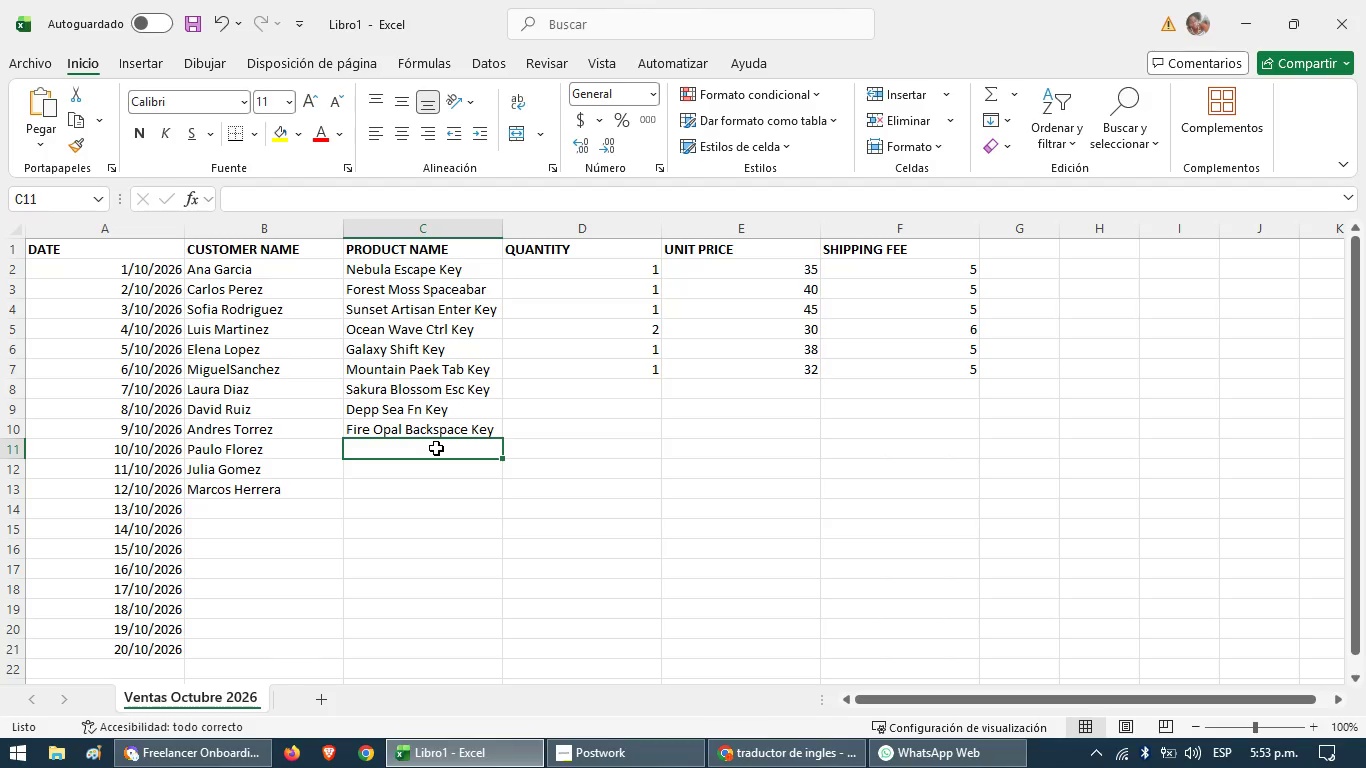 
type(Lunar)
 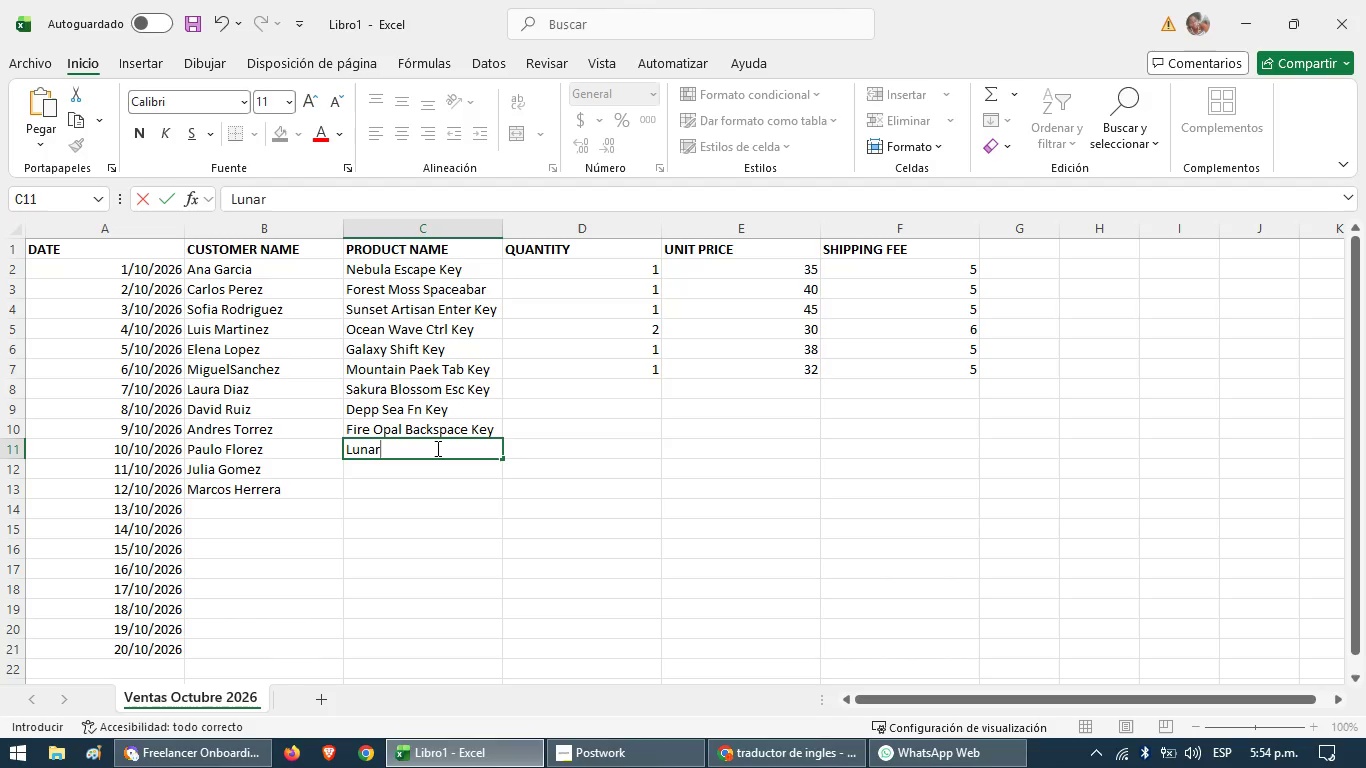 
wait(10.23)
 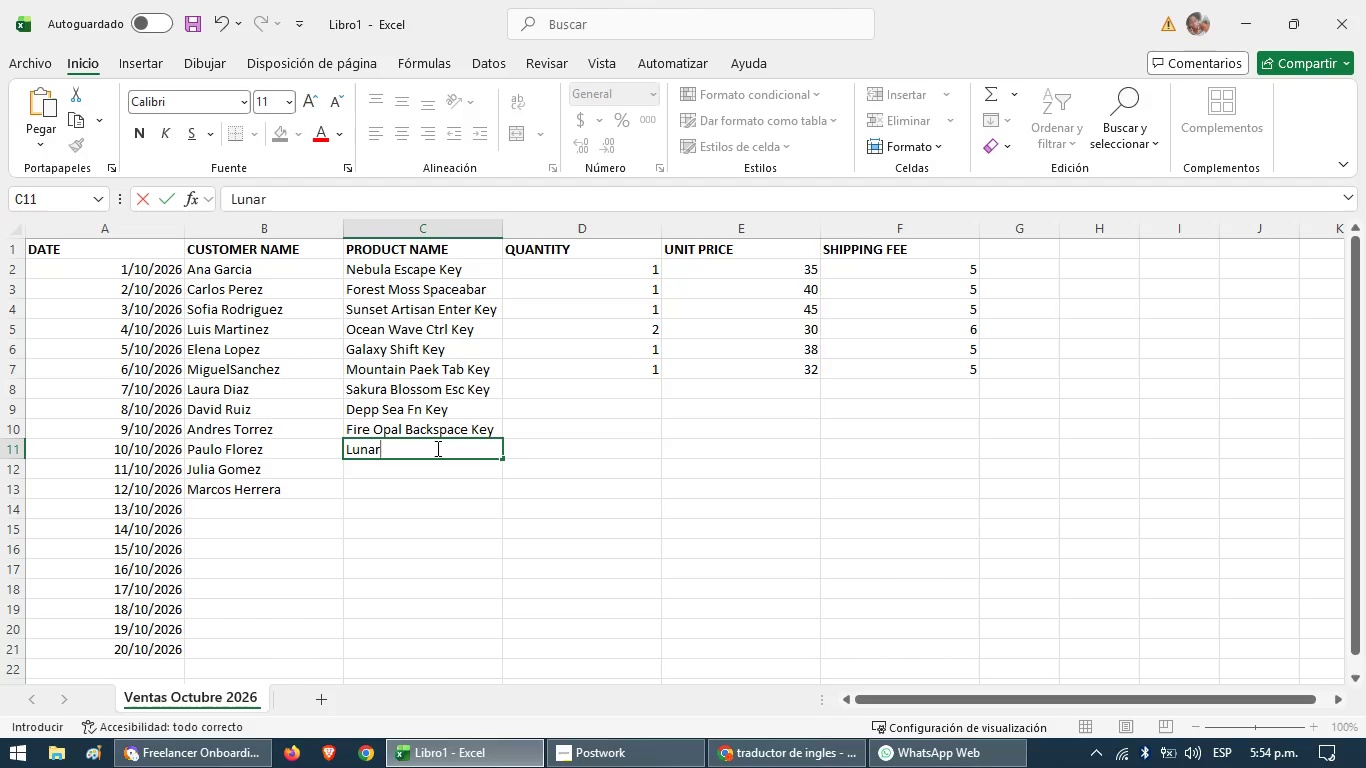 
type( Dust )
 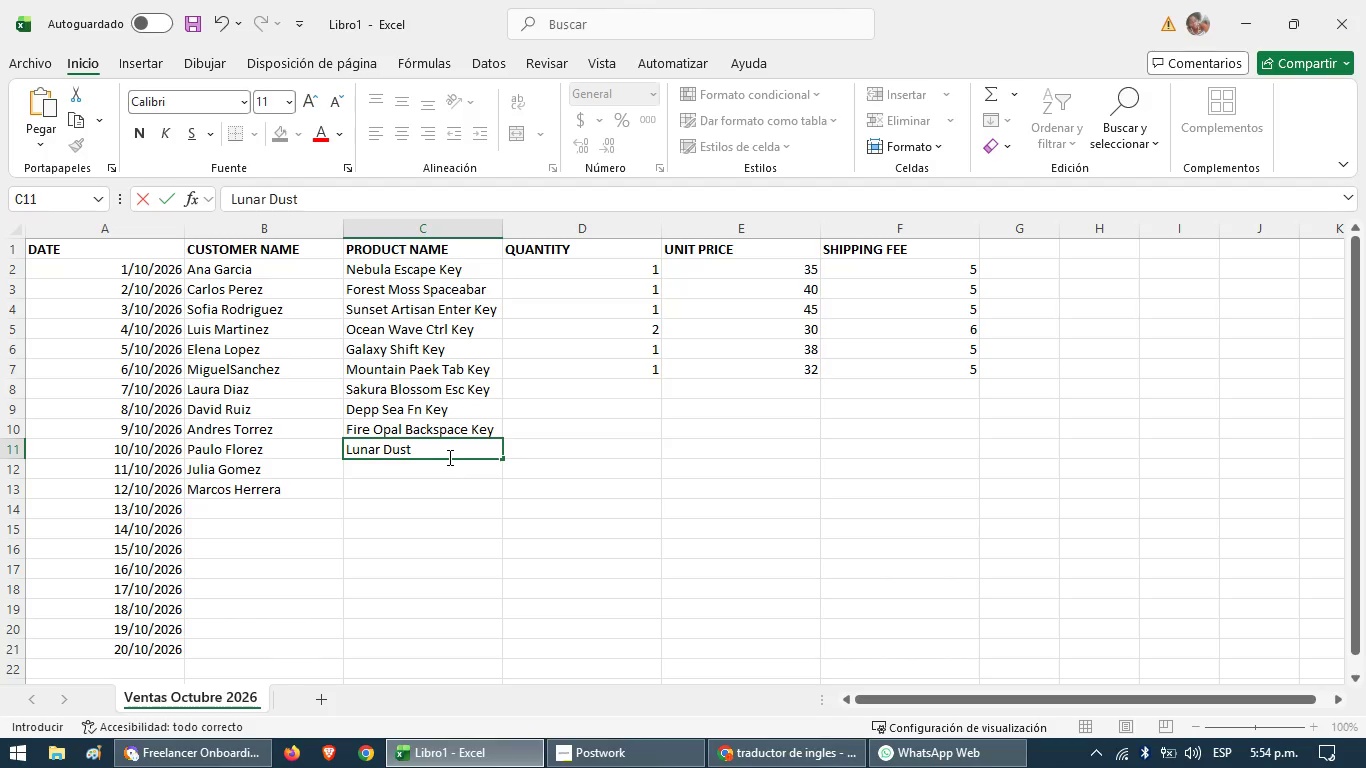 
wait(8.92)
 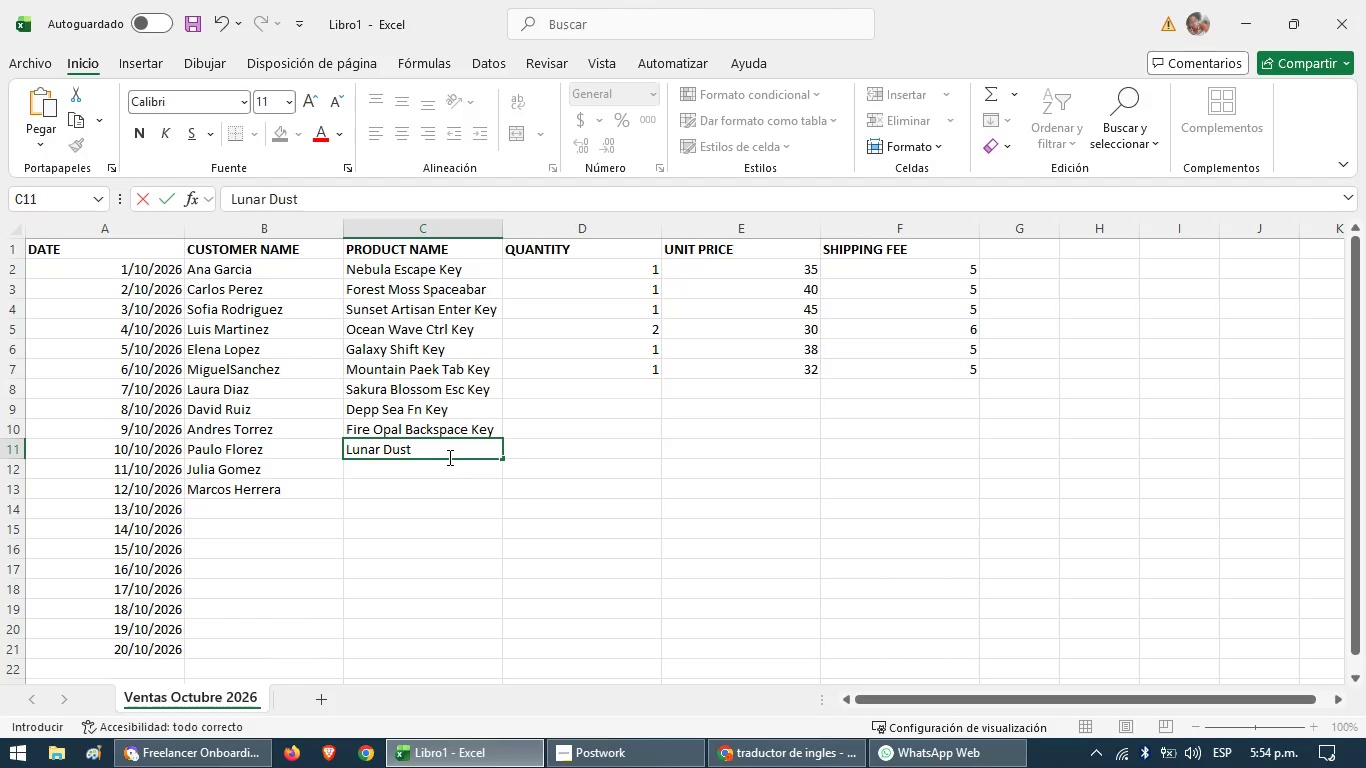 
type(Spacebr)
key(Backspace)
type(ar)
 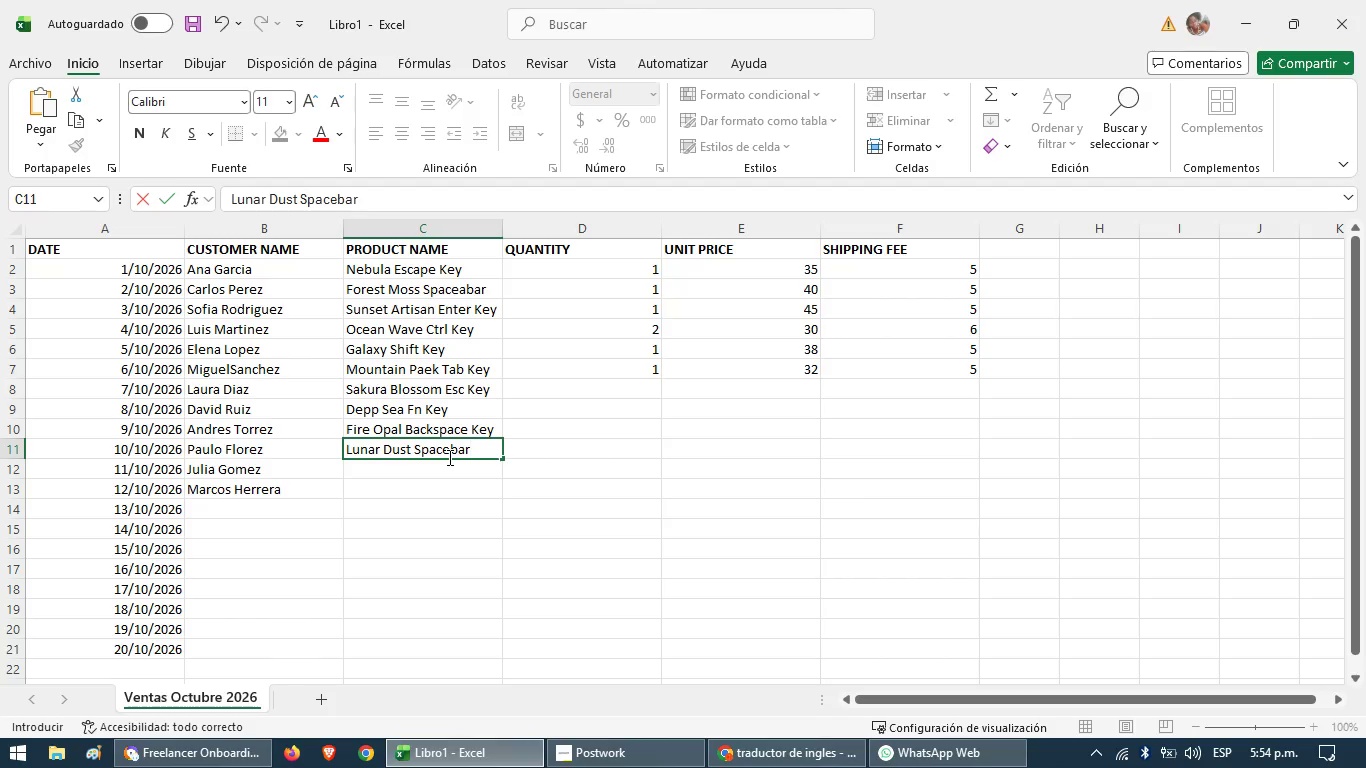 
key(ArrowDown)
 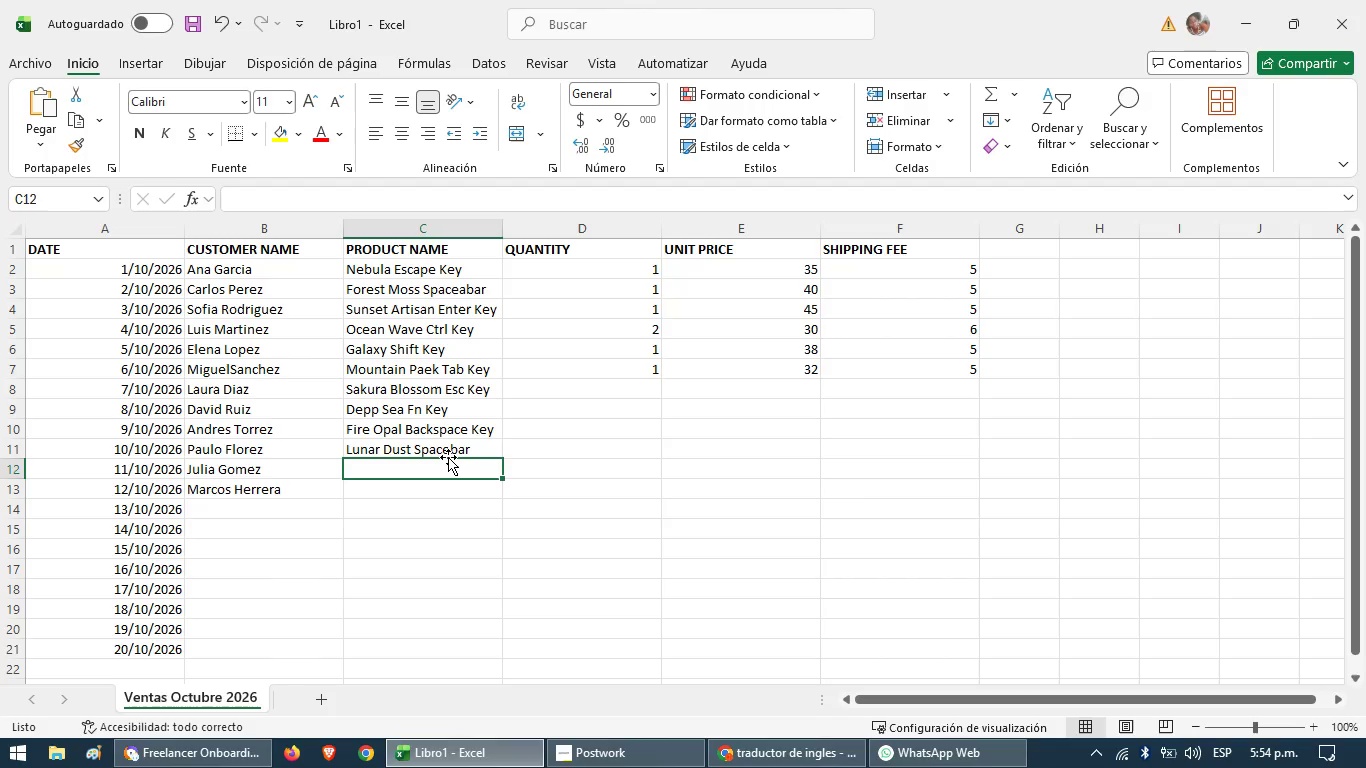 
type(Autum)
key(Backspace)
type(mn Leaves Alt Key)
 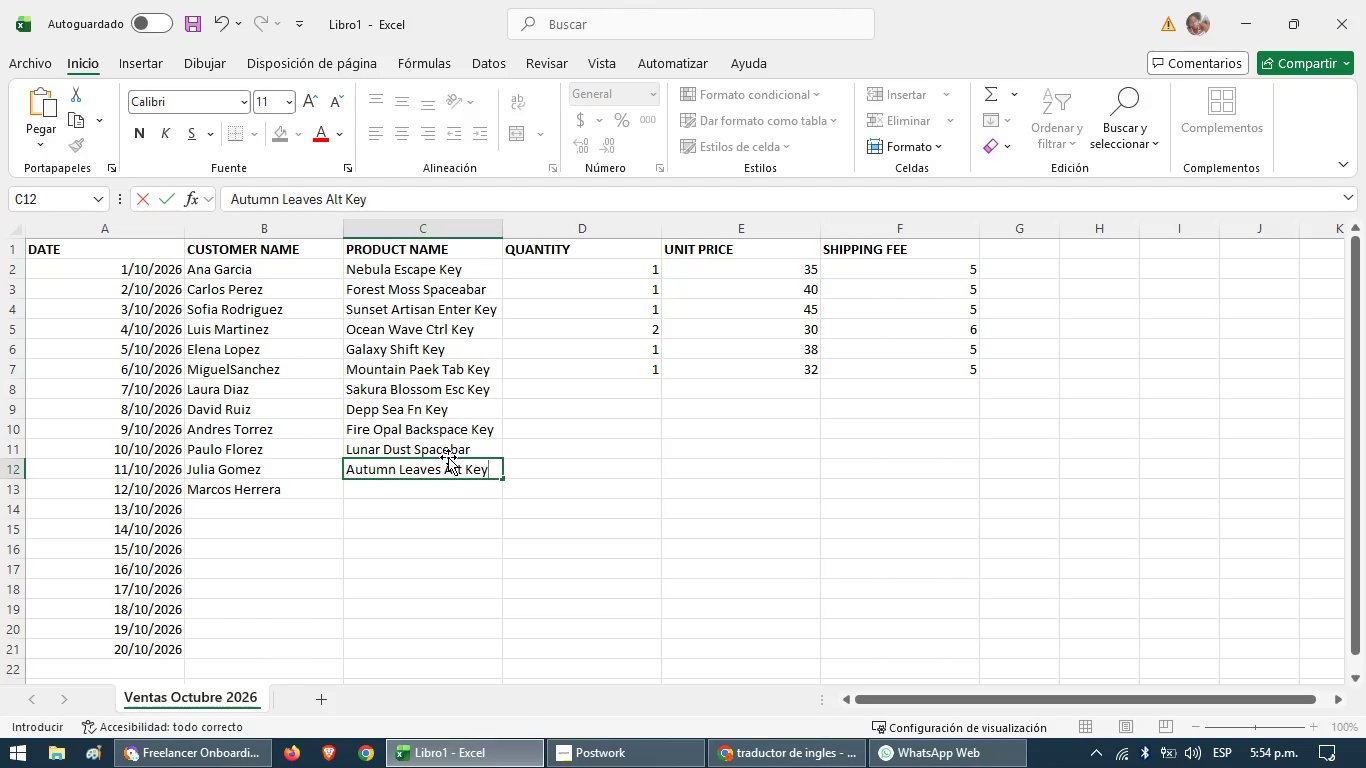 
key(ArrowDown)
 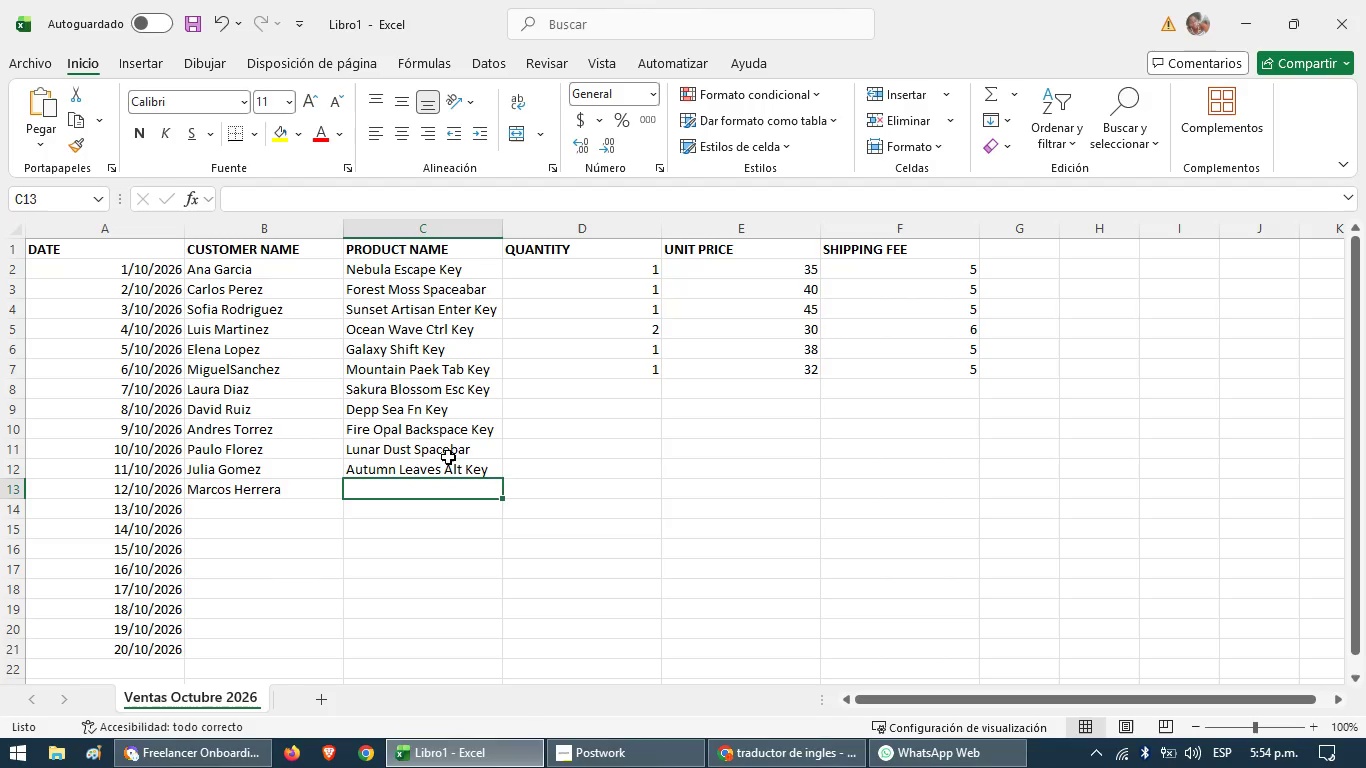 
type(Crystal cav )
key(Backspace)
key(Backspace)
key(Backspace)
key(Backspace)
type(Cave Dalete Key)
 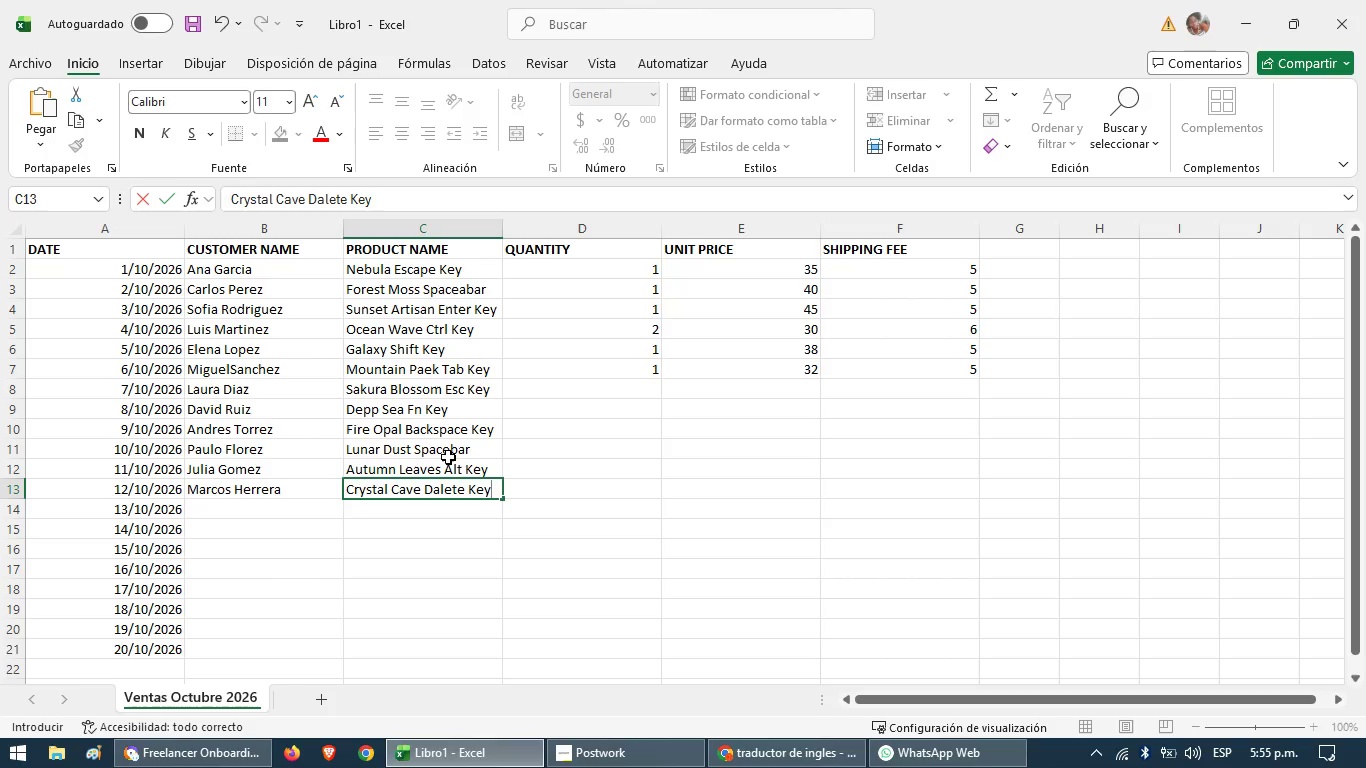 
key(ArrowUp)
 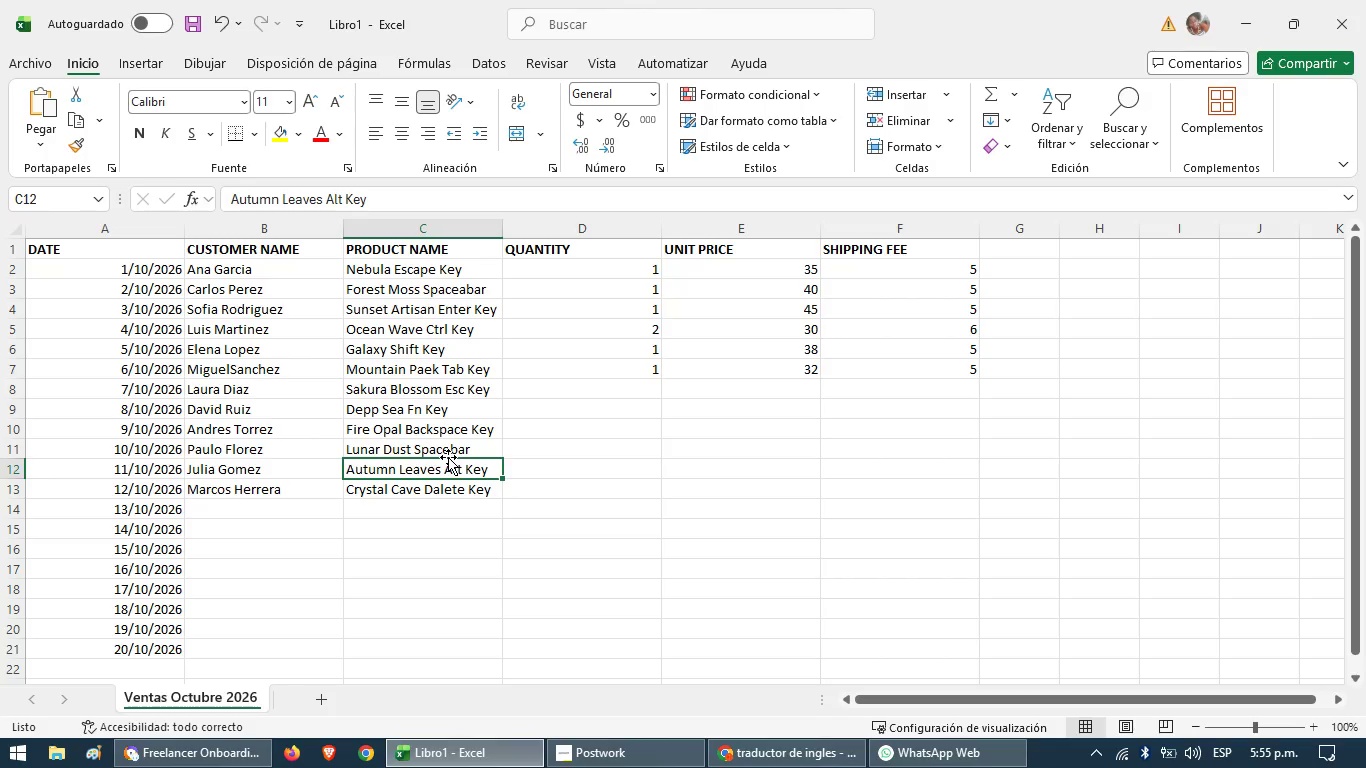 
key(ArrowUp)
 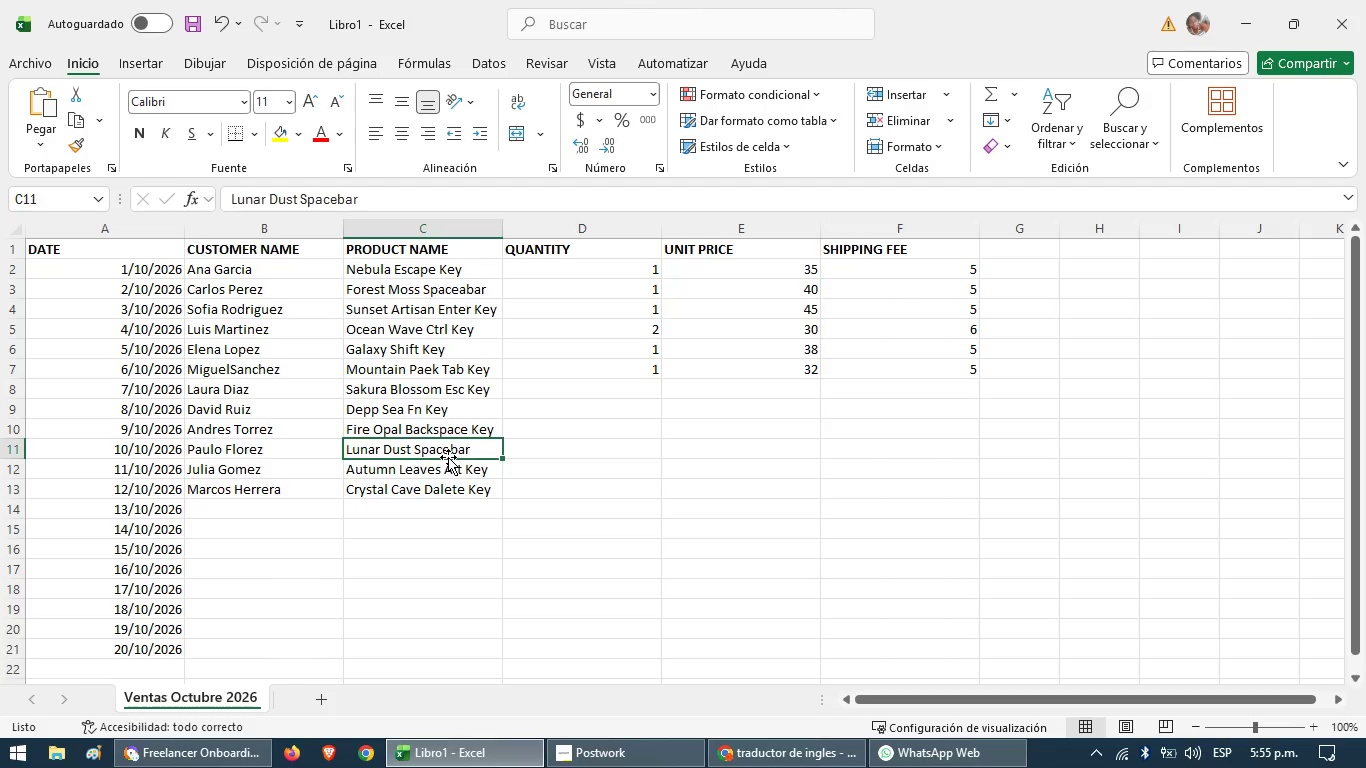 
key(ArrowUp)
 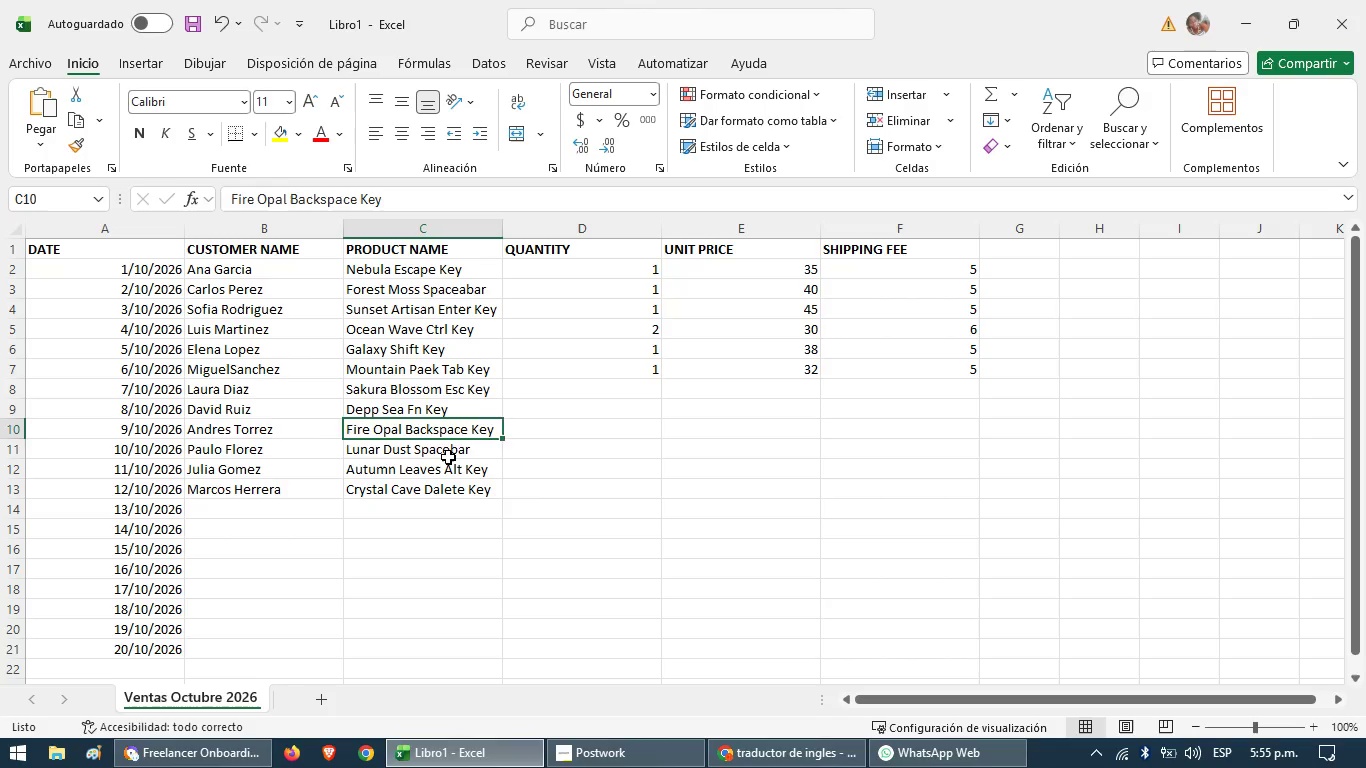 
key(ArrowUp)
 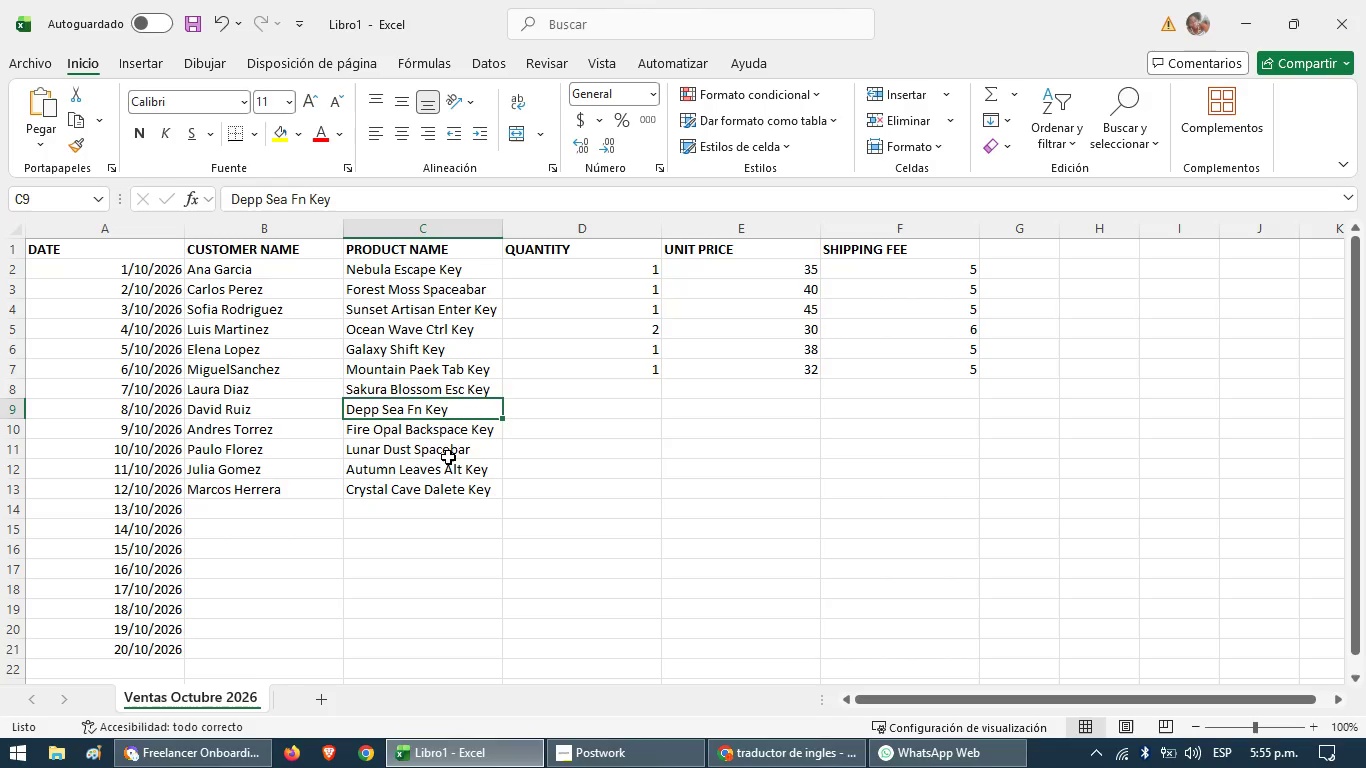 
key(ArrowUp)
 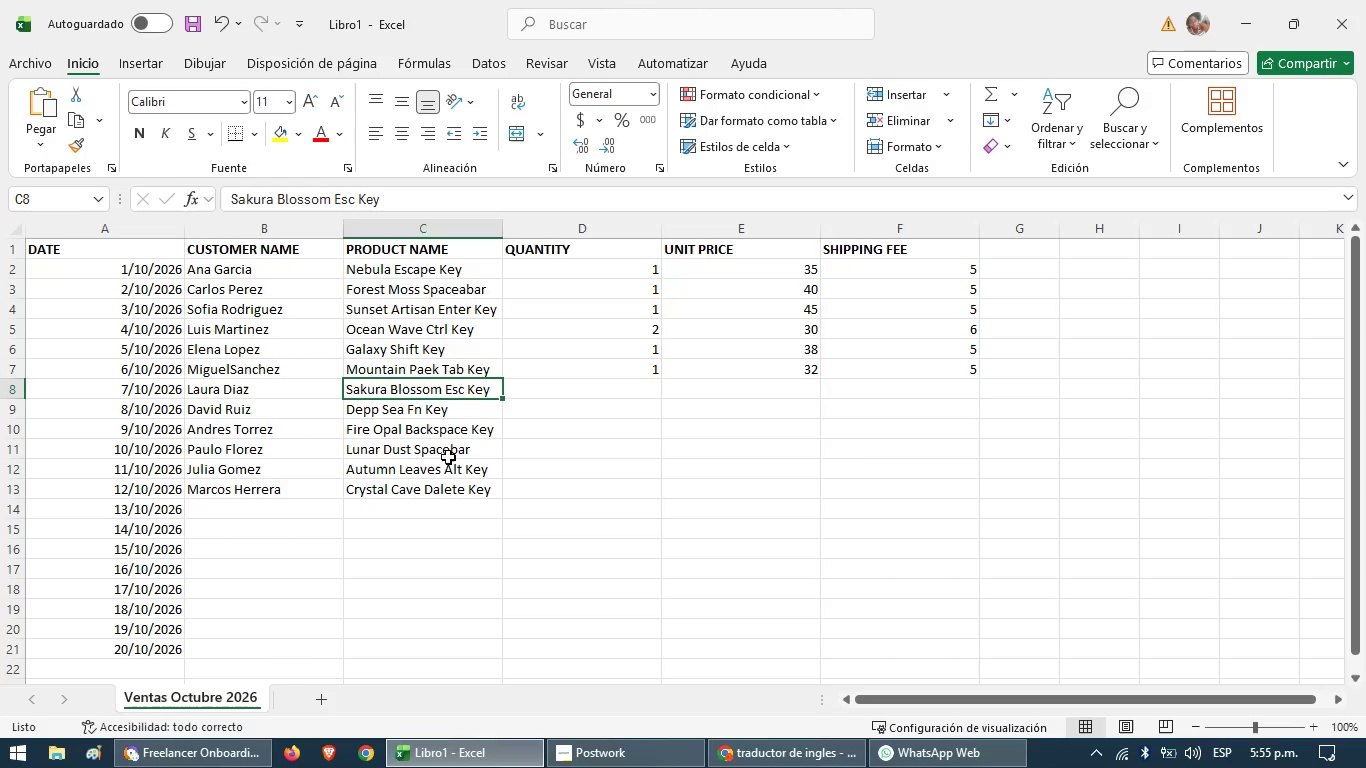 
key(ArrowRight)
 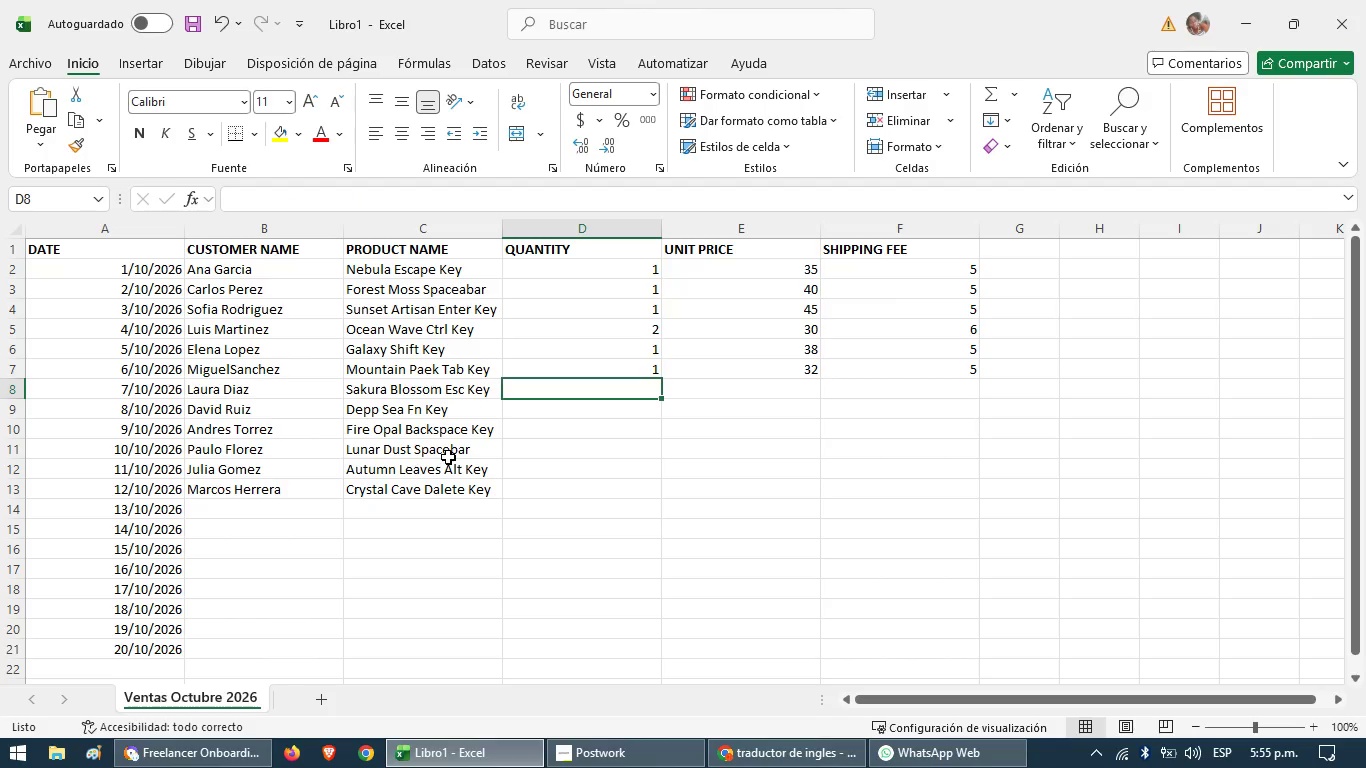 
wait(5.23)
 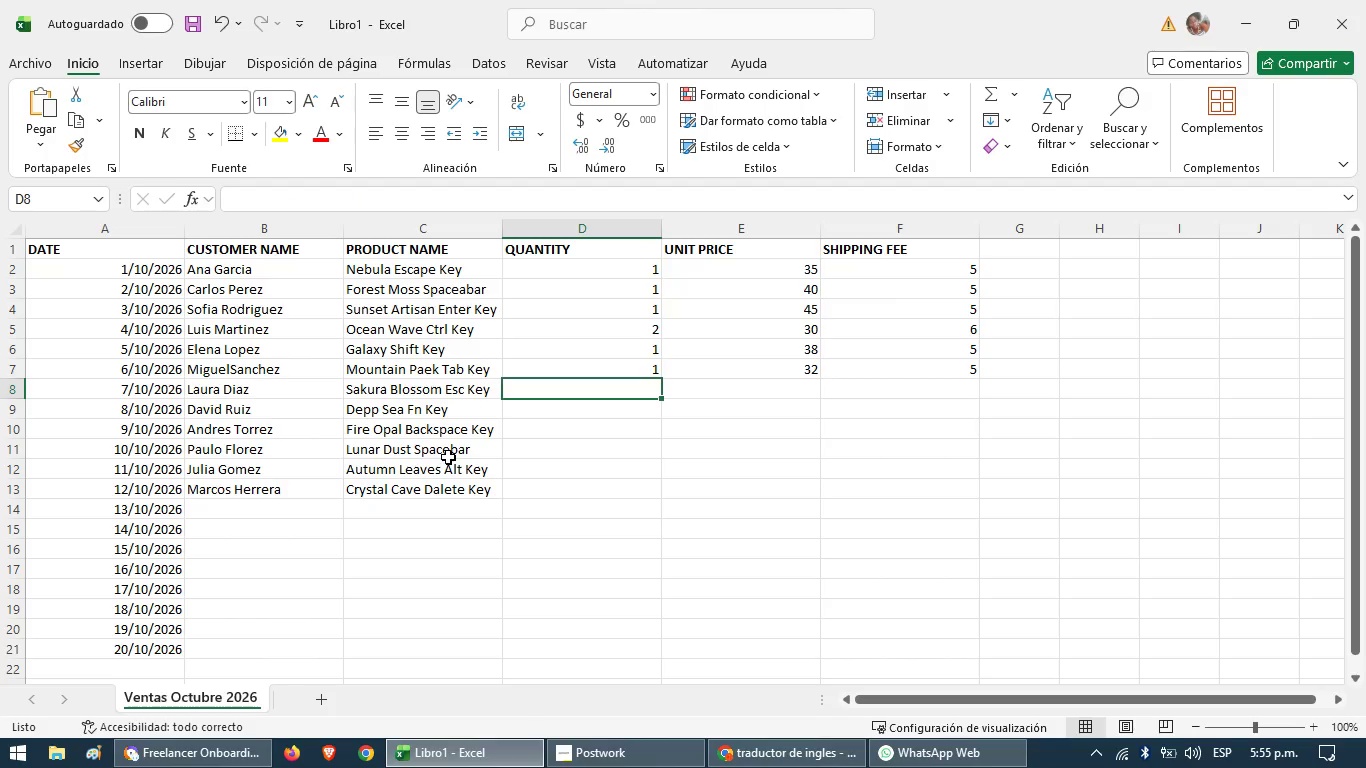 
key(1)
 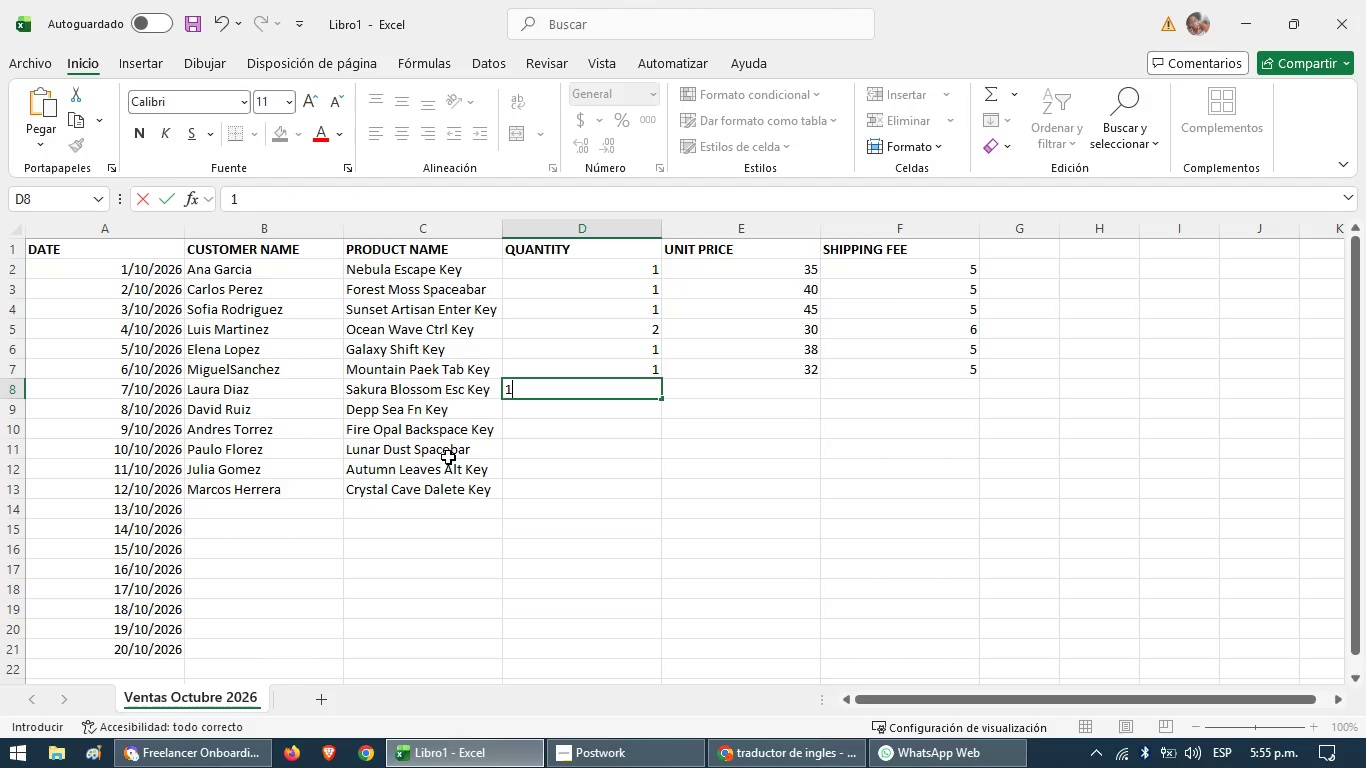 
key(ArrowDown)
 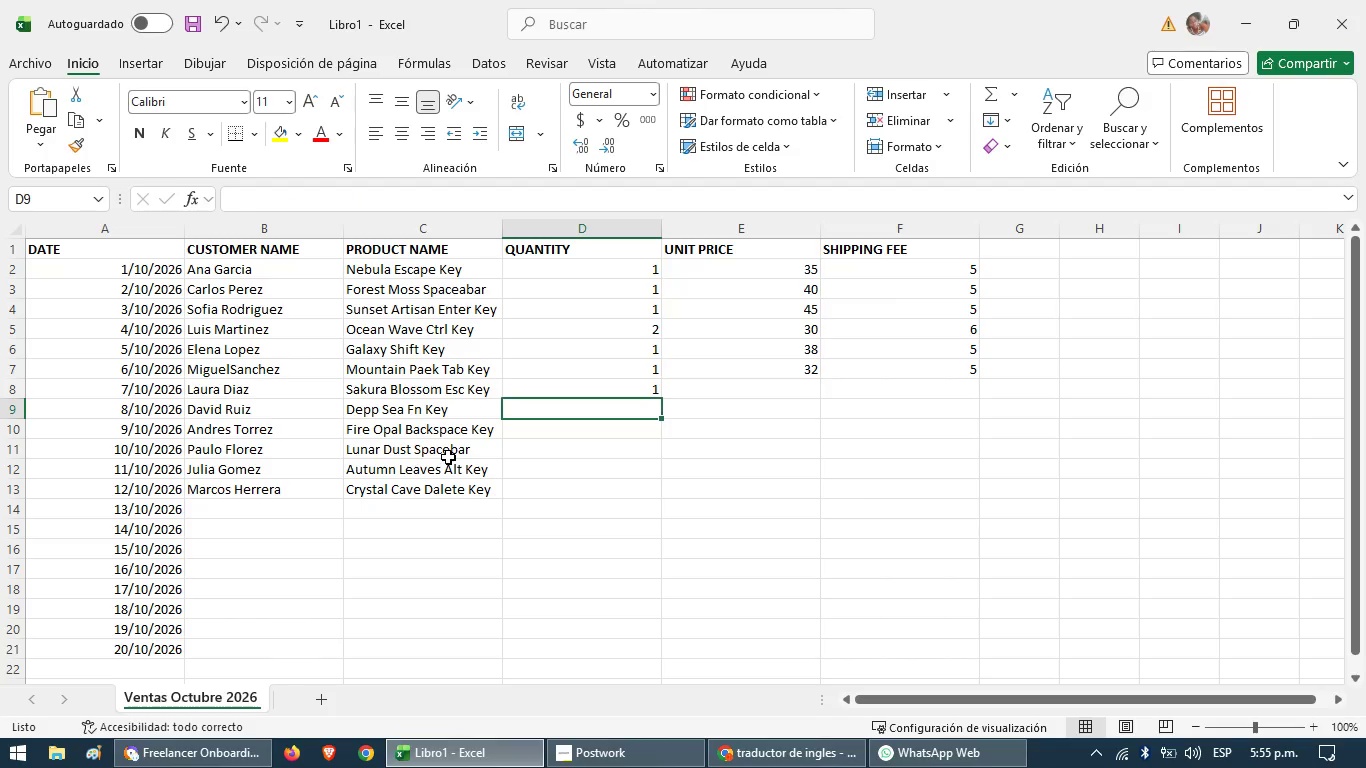 
key(1)
 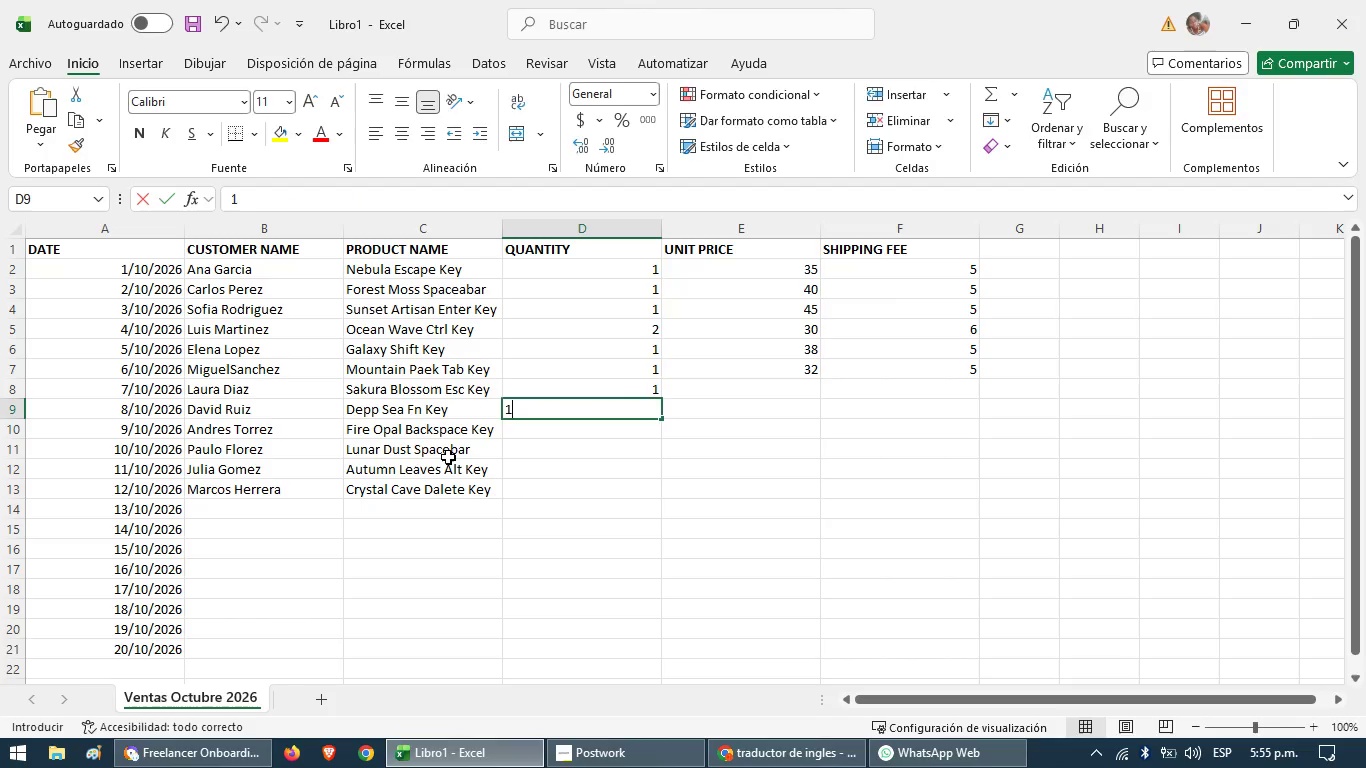 
key(ArrowDown)
 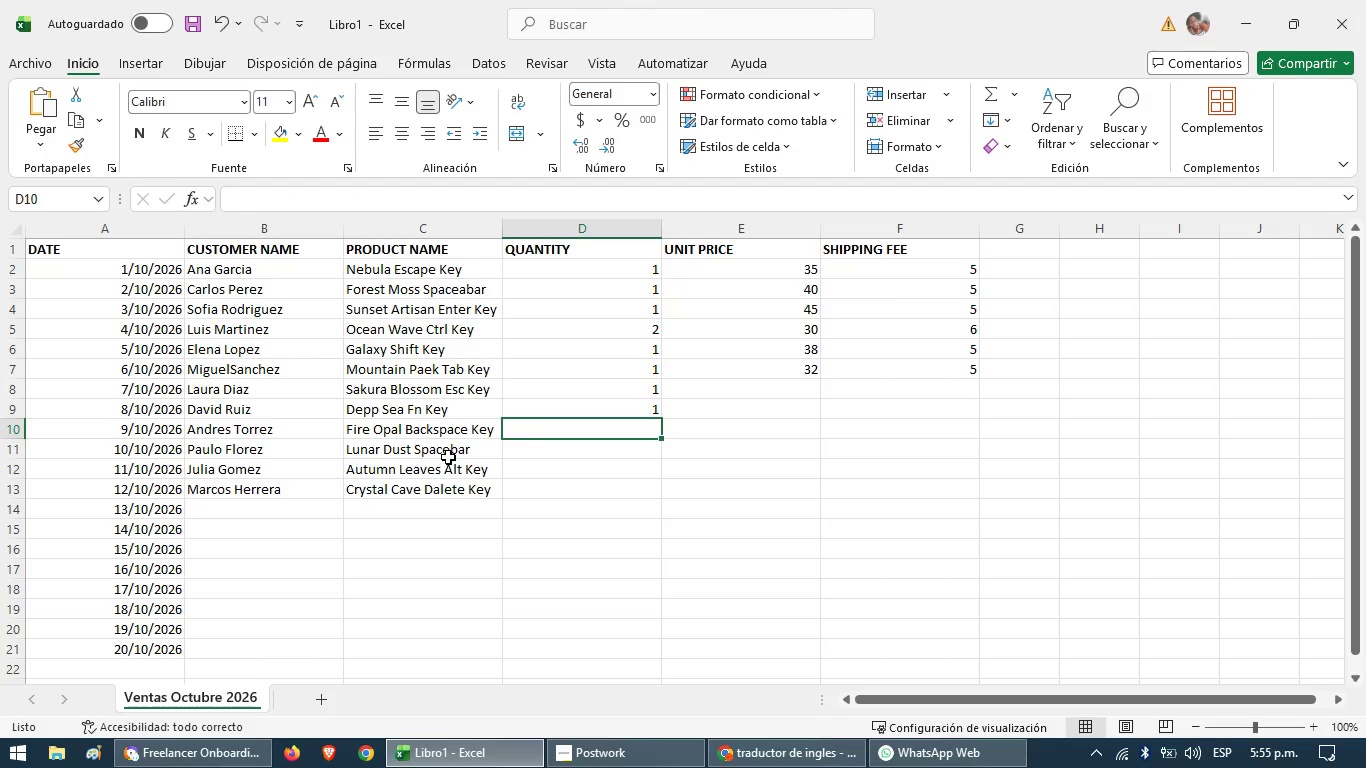 
key(1)
 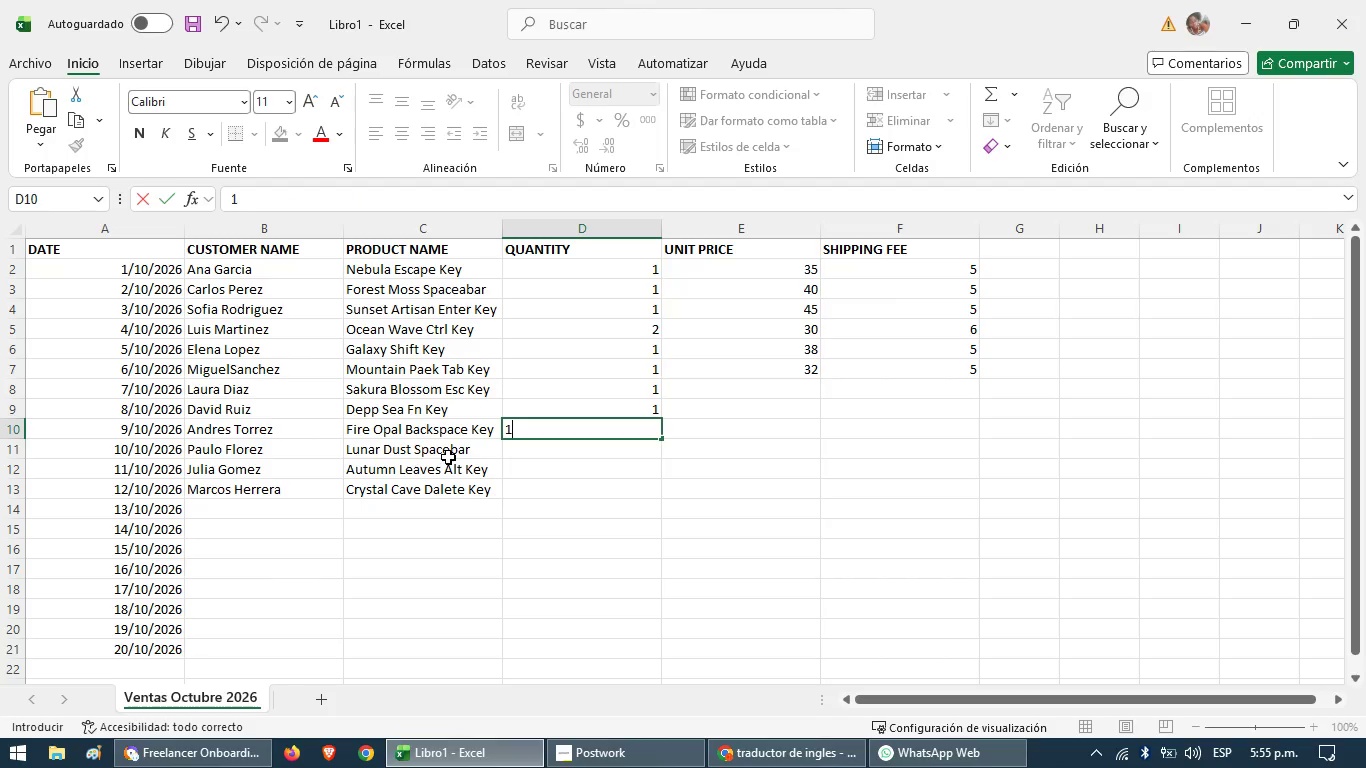 
key(ArrowDown)
 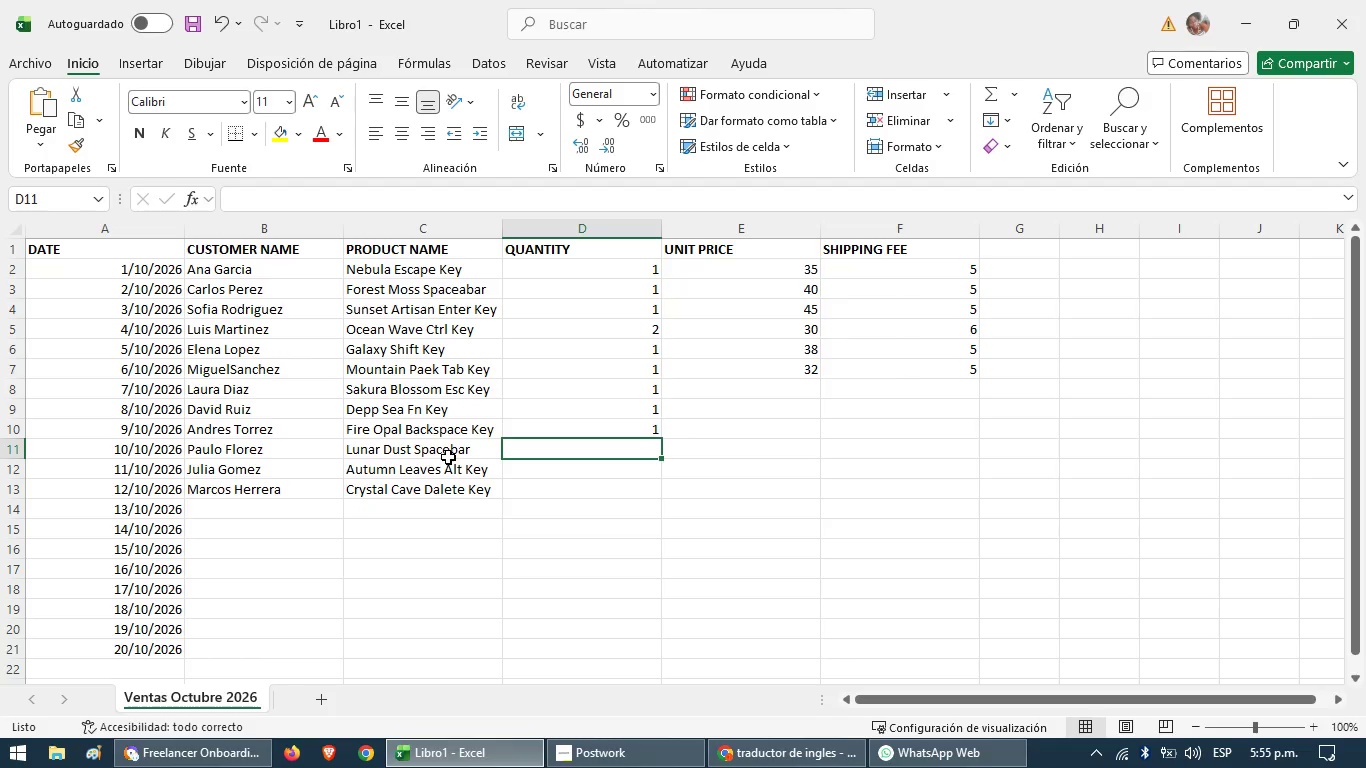 
key(1)
 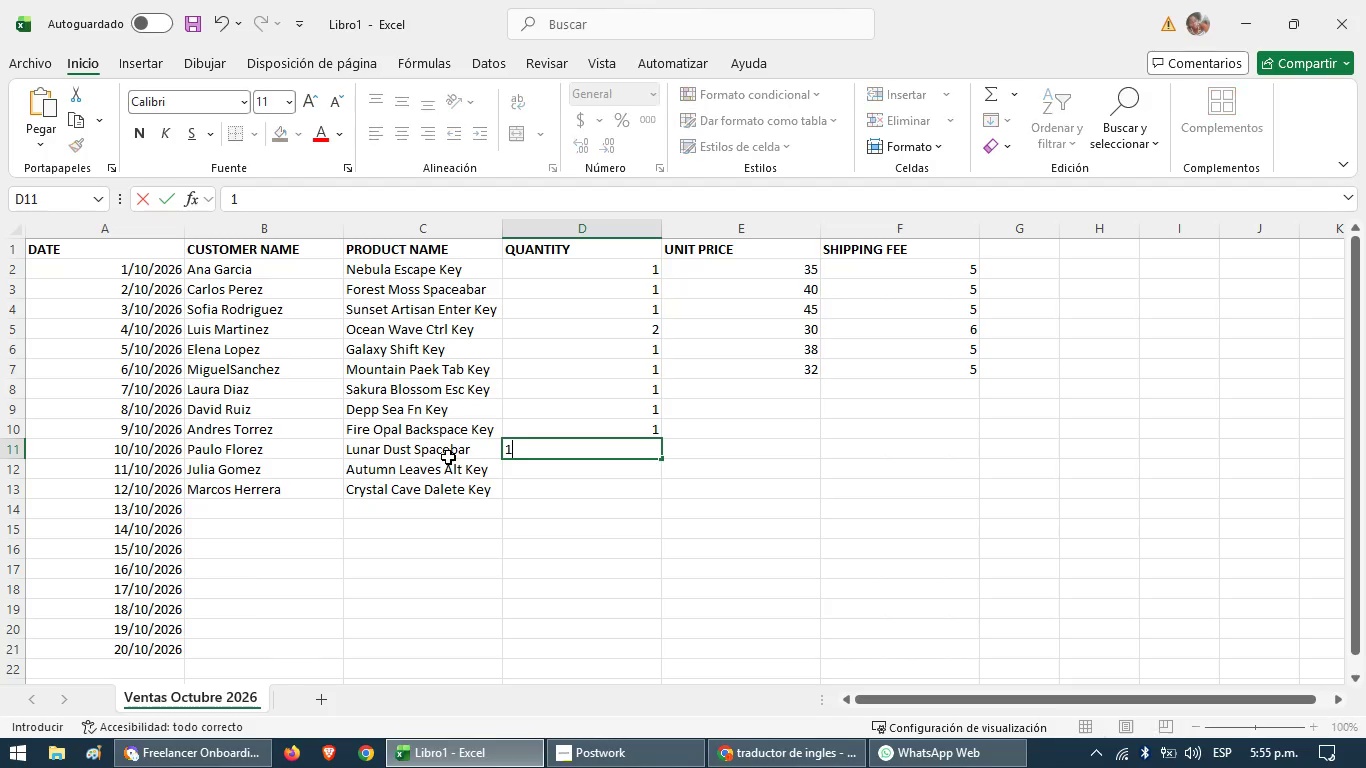 
key(ArrowDown)
 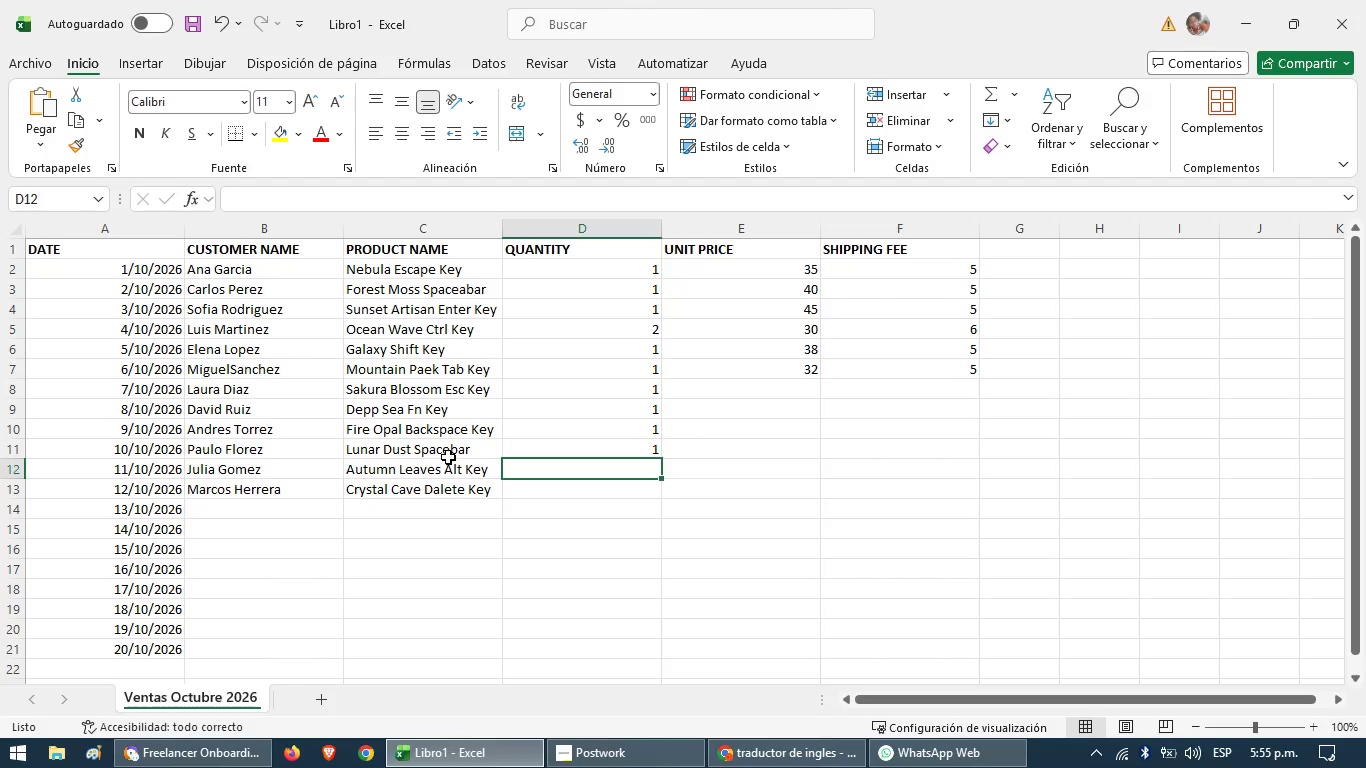 
wait(6.22)
 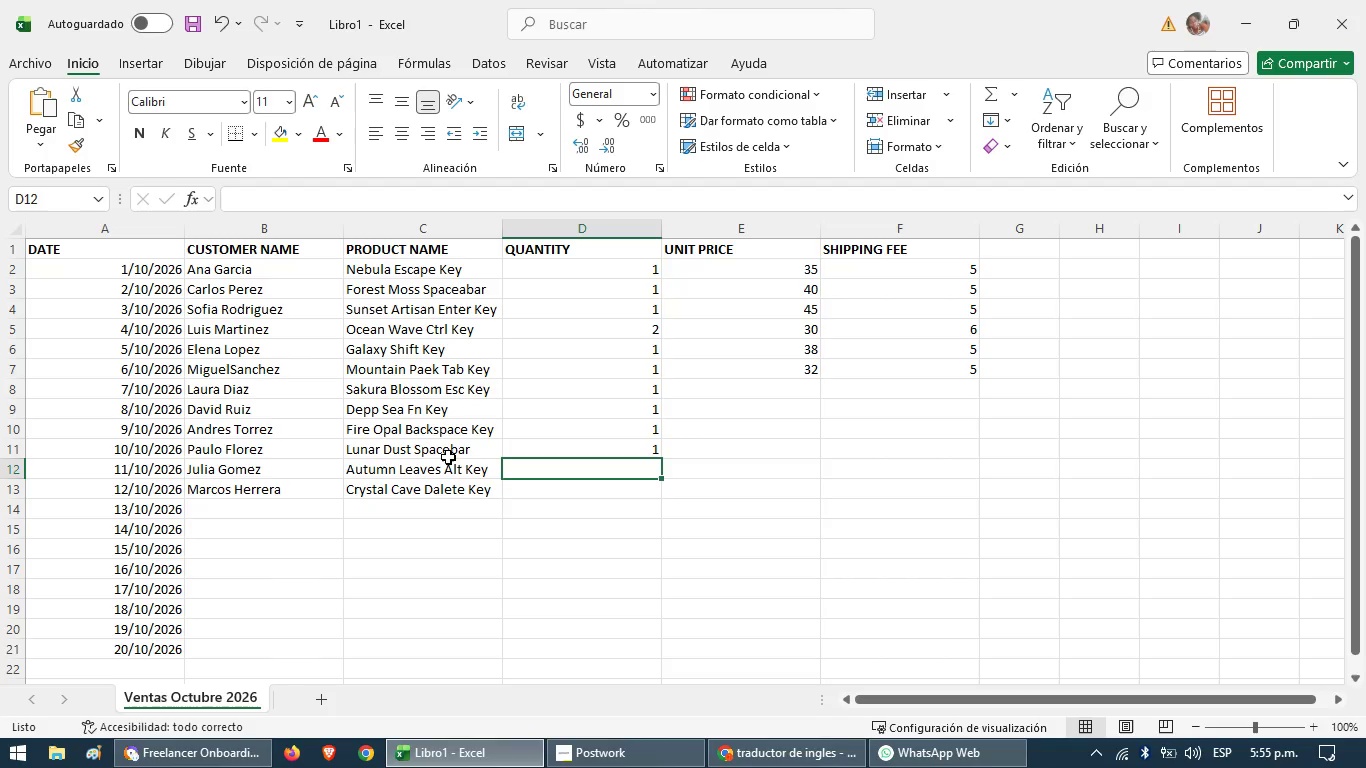 
key(2)
 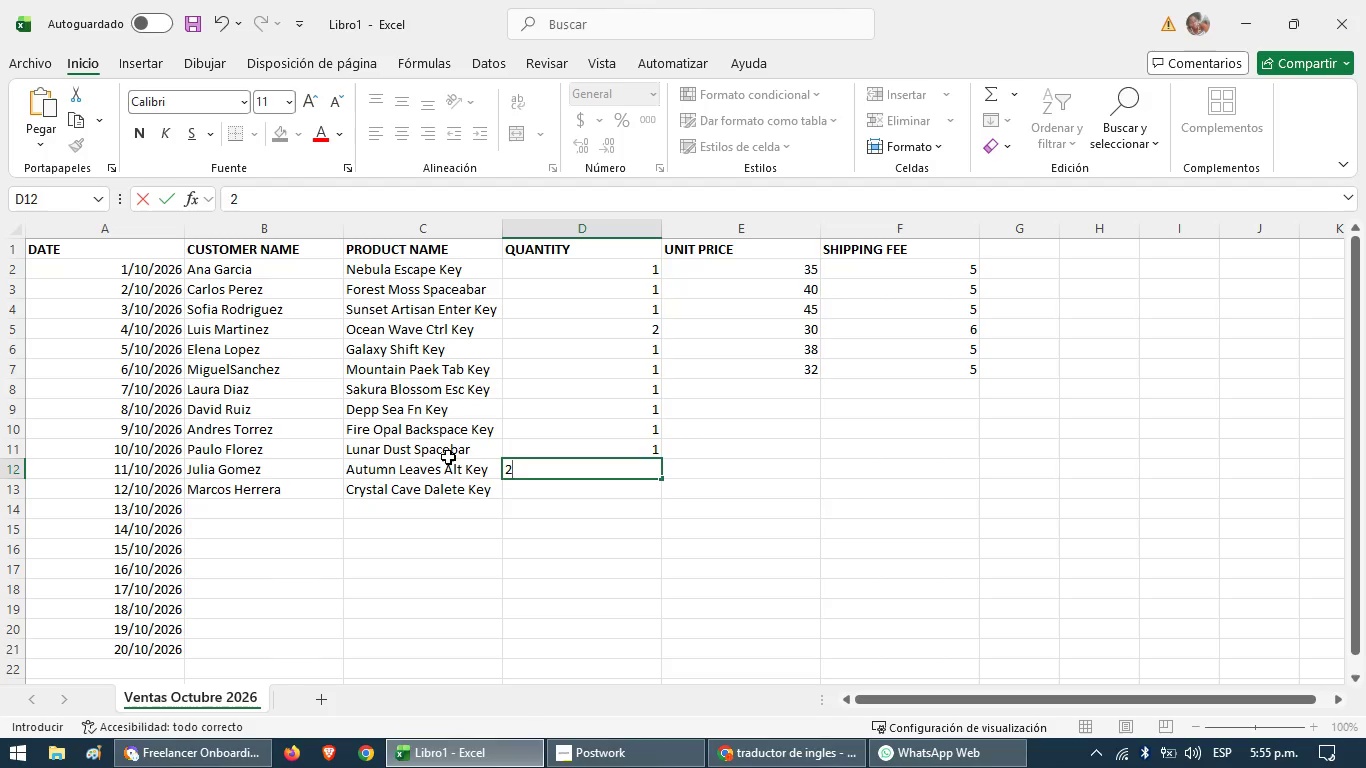 
key(ArrowDown)
 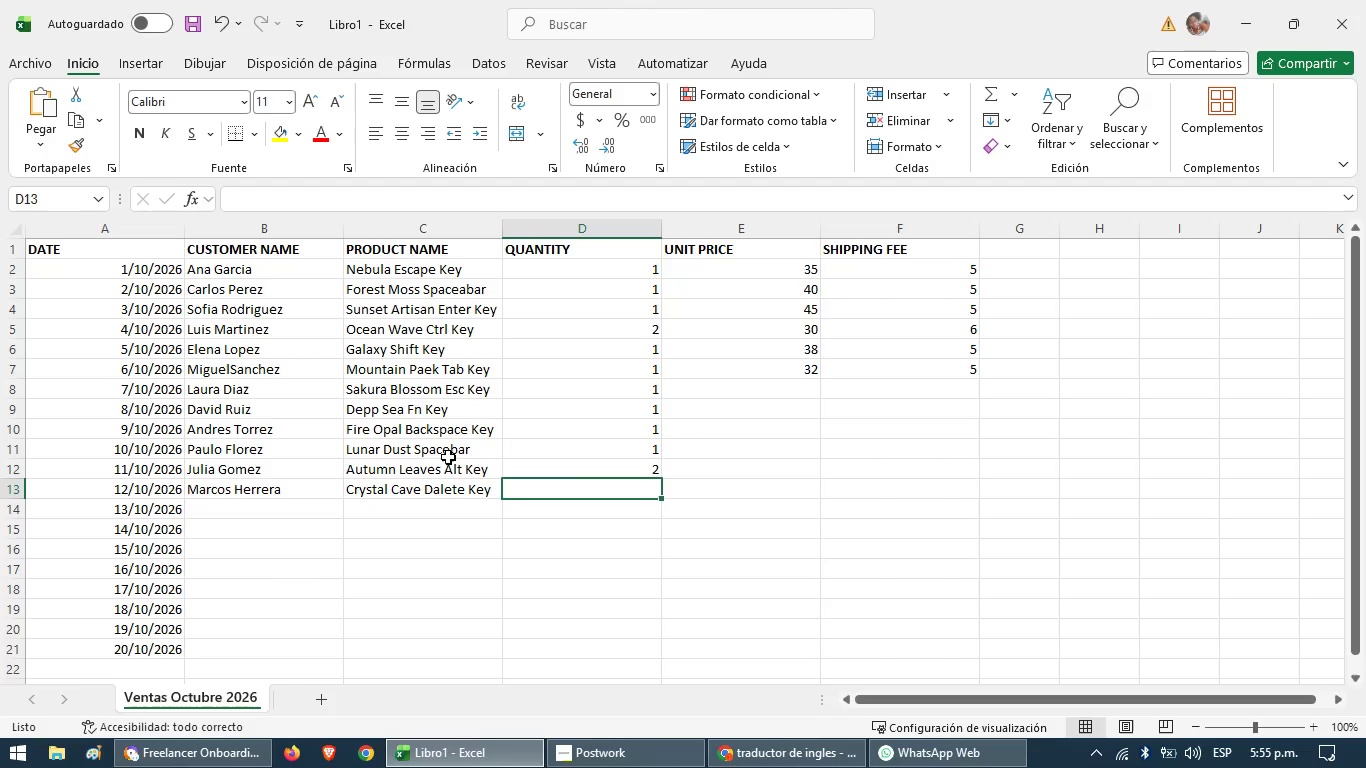 
key(1)
 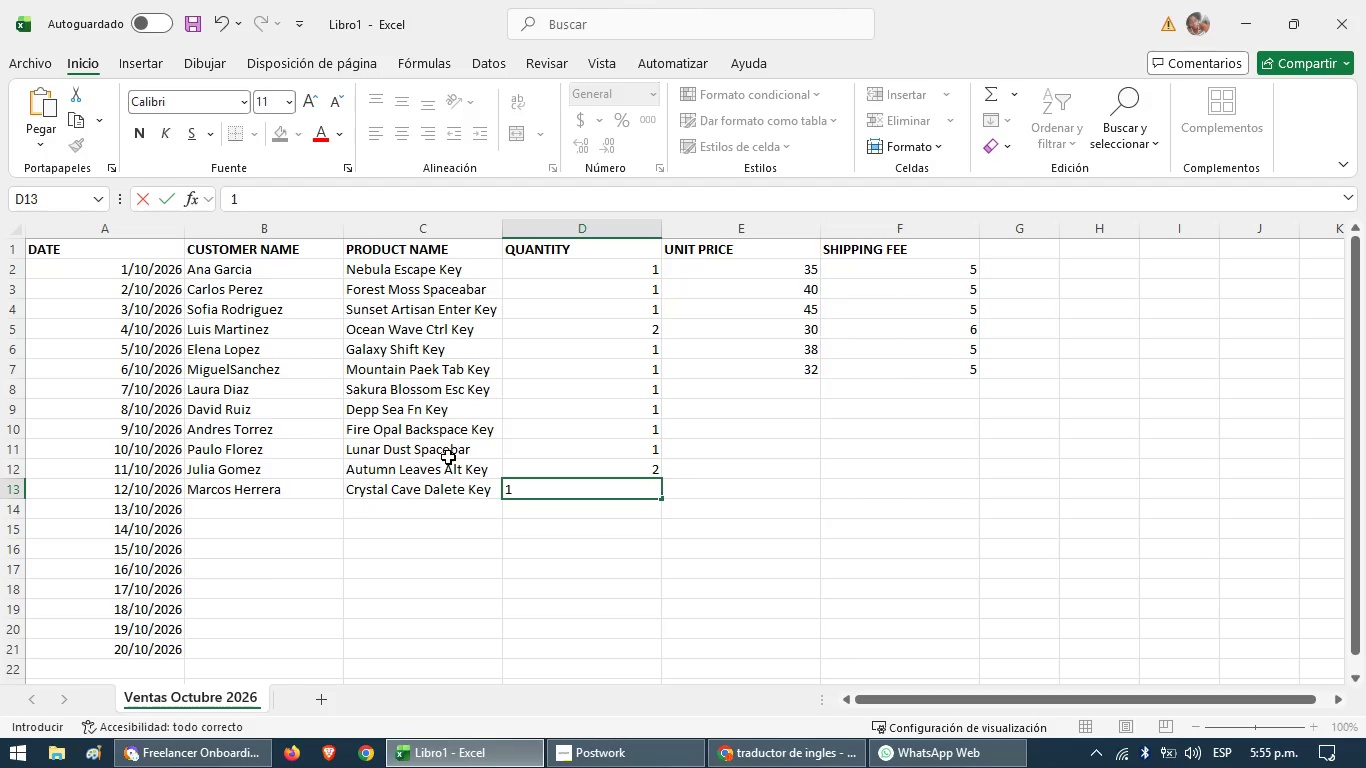 
key(ArrowUp)
 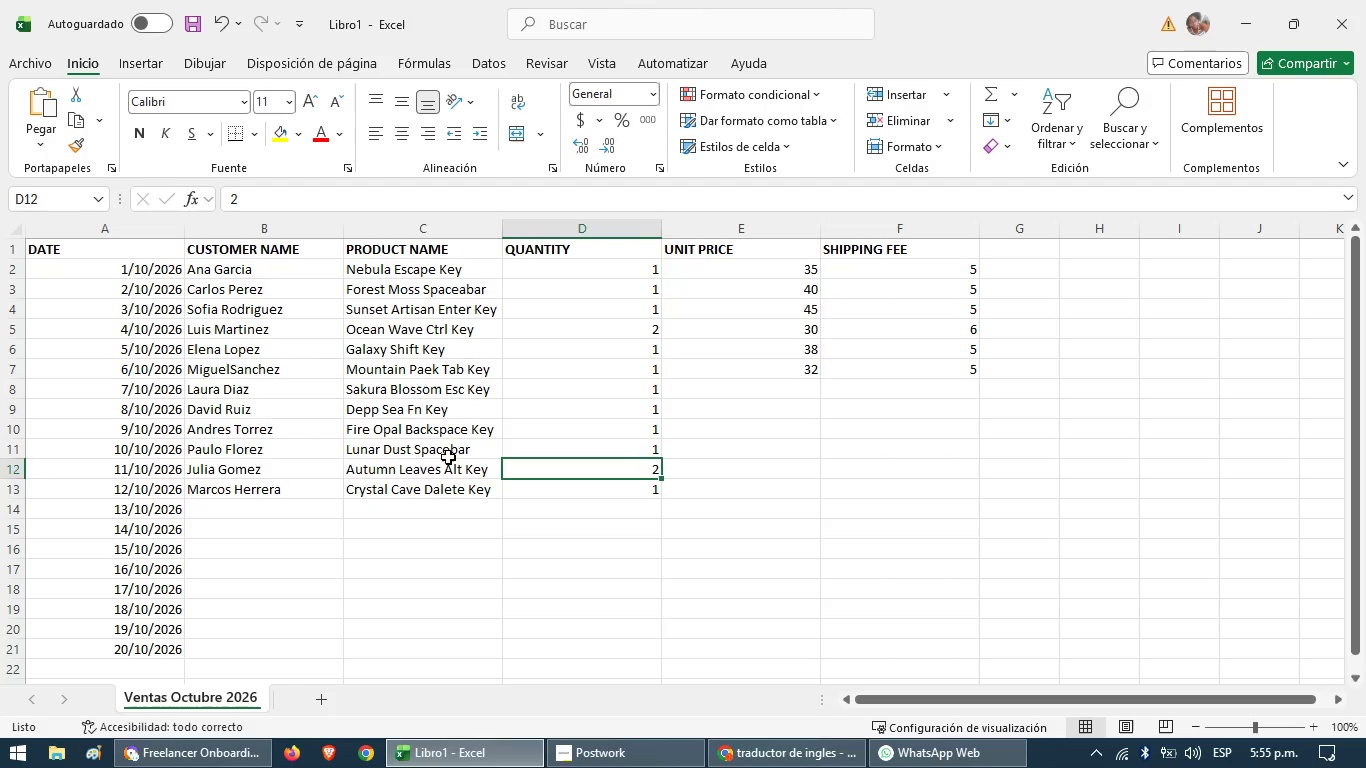 
key(ArrowRight)
 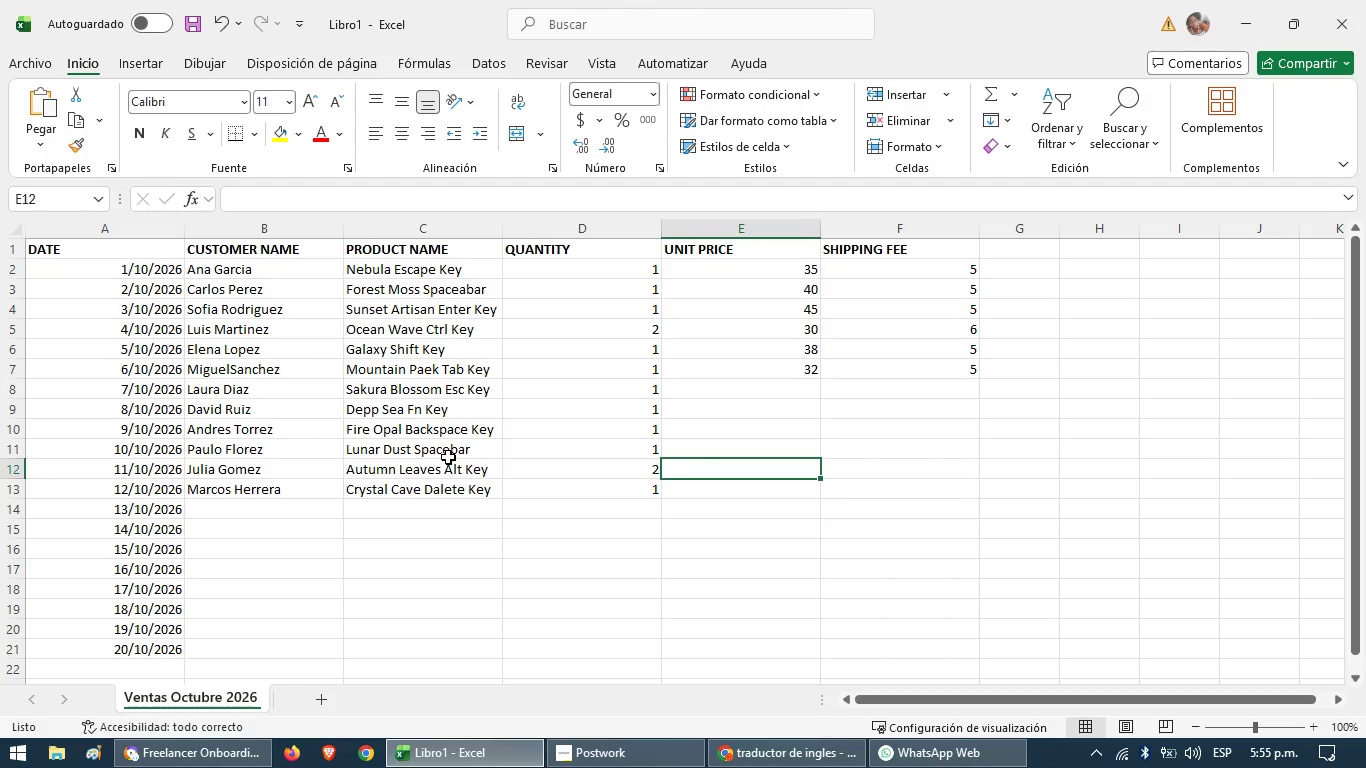 
key(ArrowRight)
 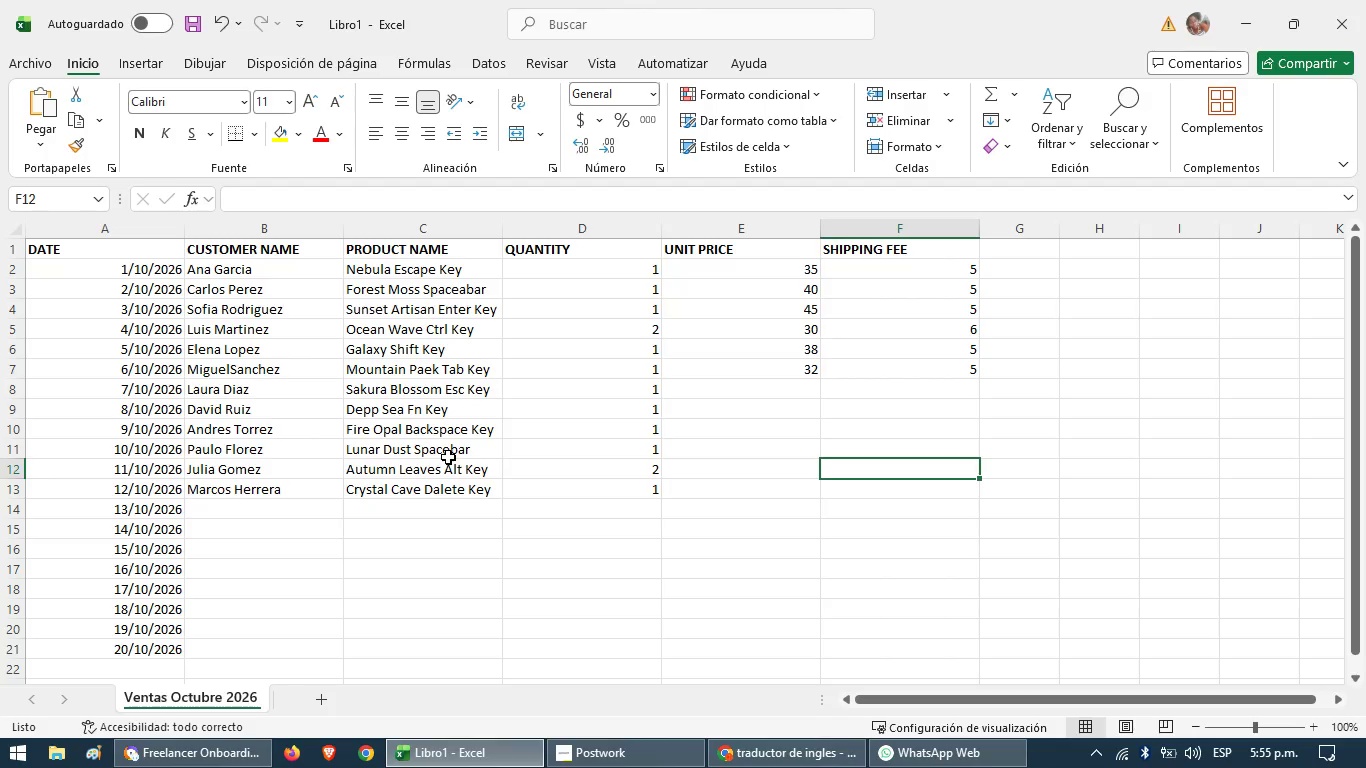 
key(ArrowLeft)
 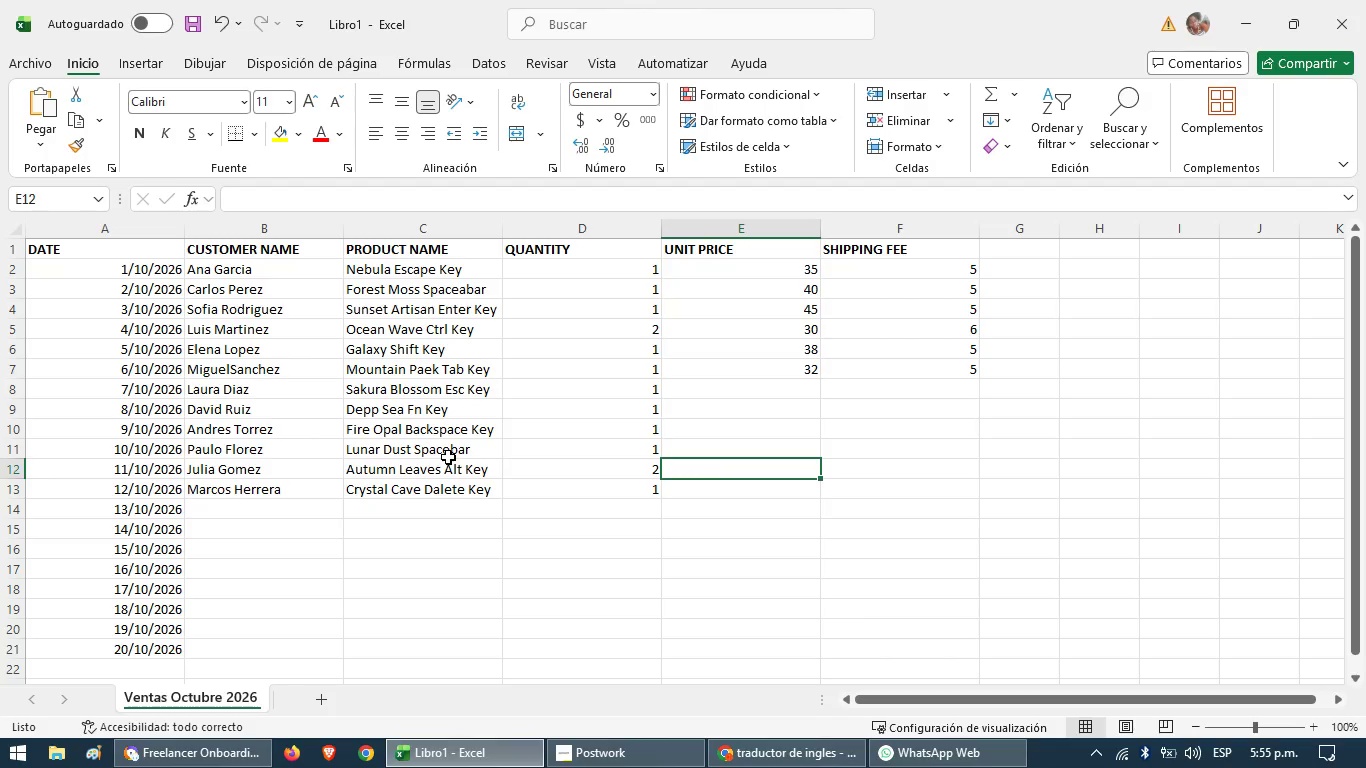 
key(ArrowUp)
 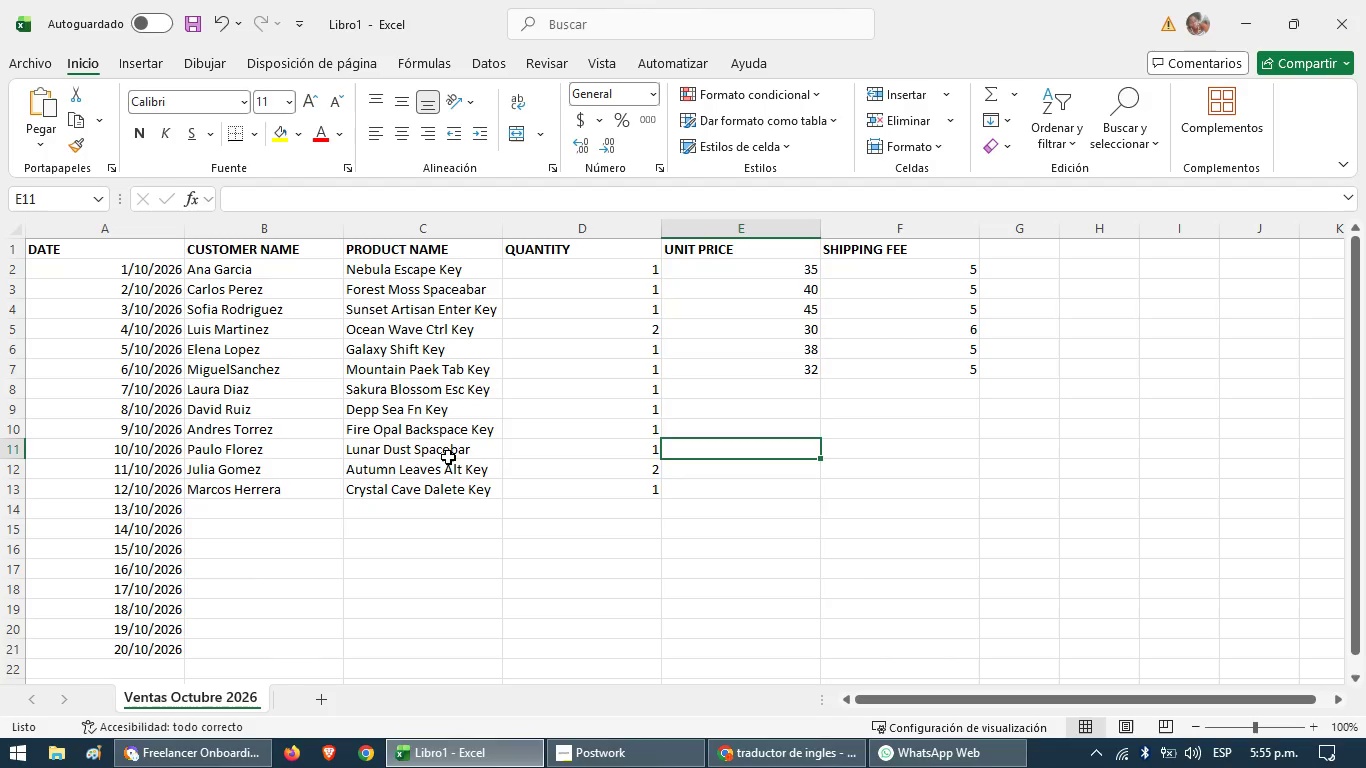 
key(ArrowUp)
 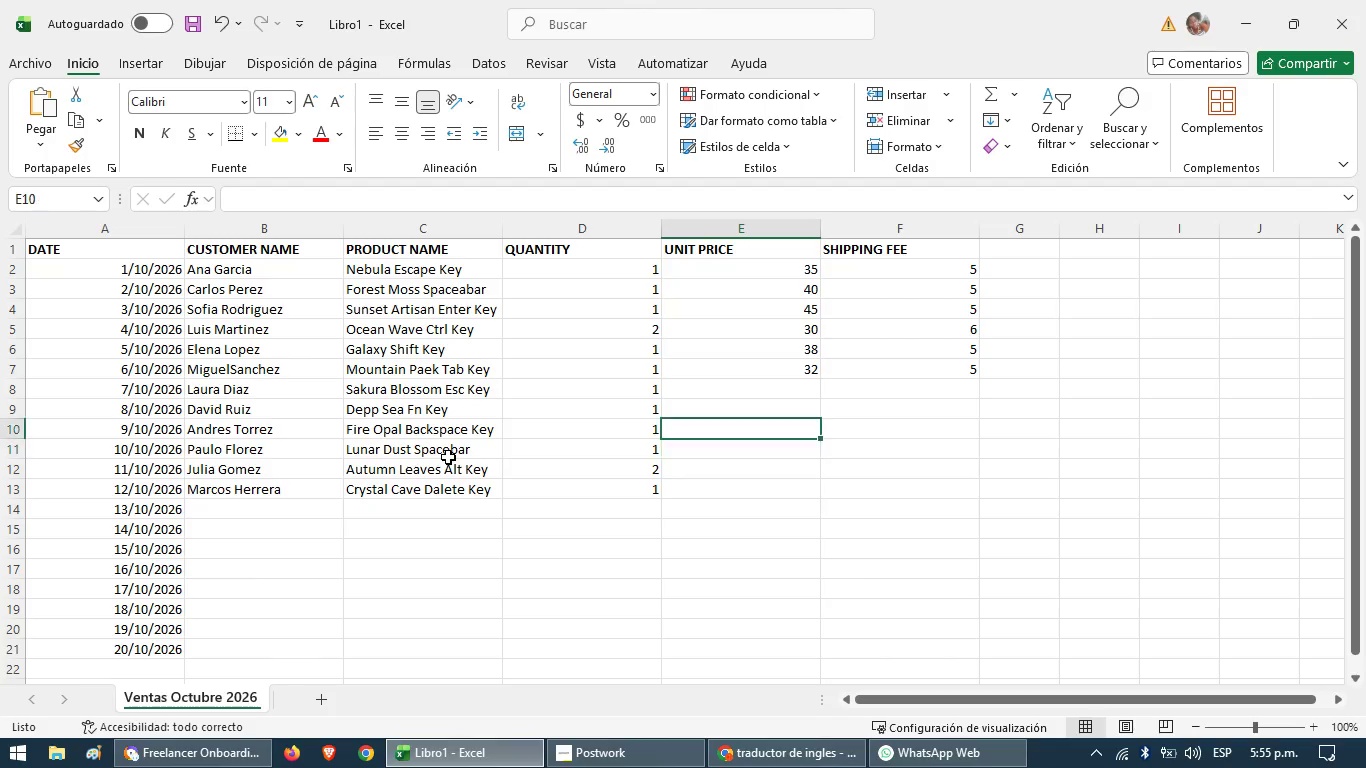 
key(ArrowUp)
 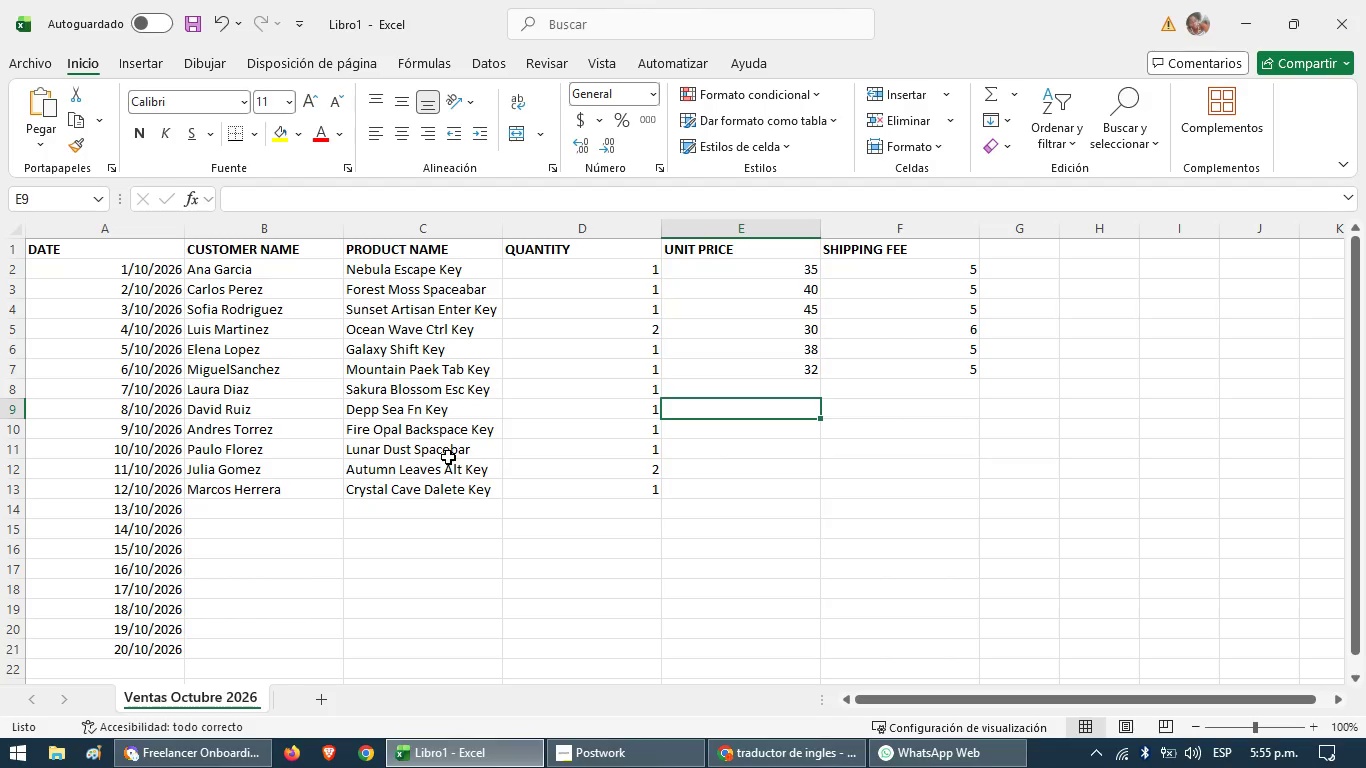 
key(ArrowUp)
 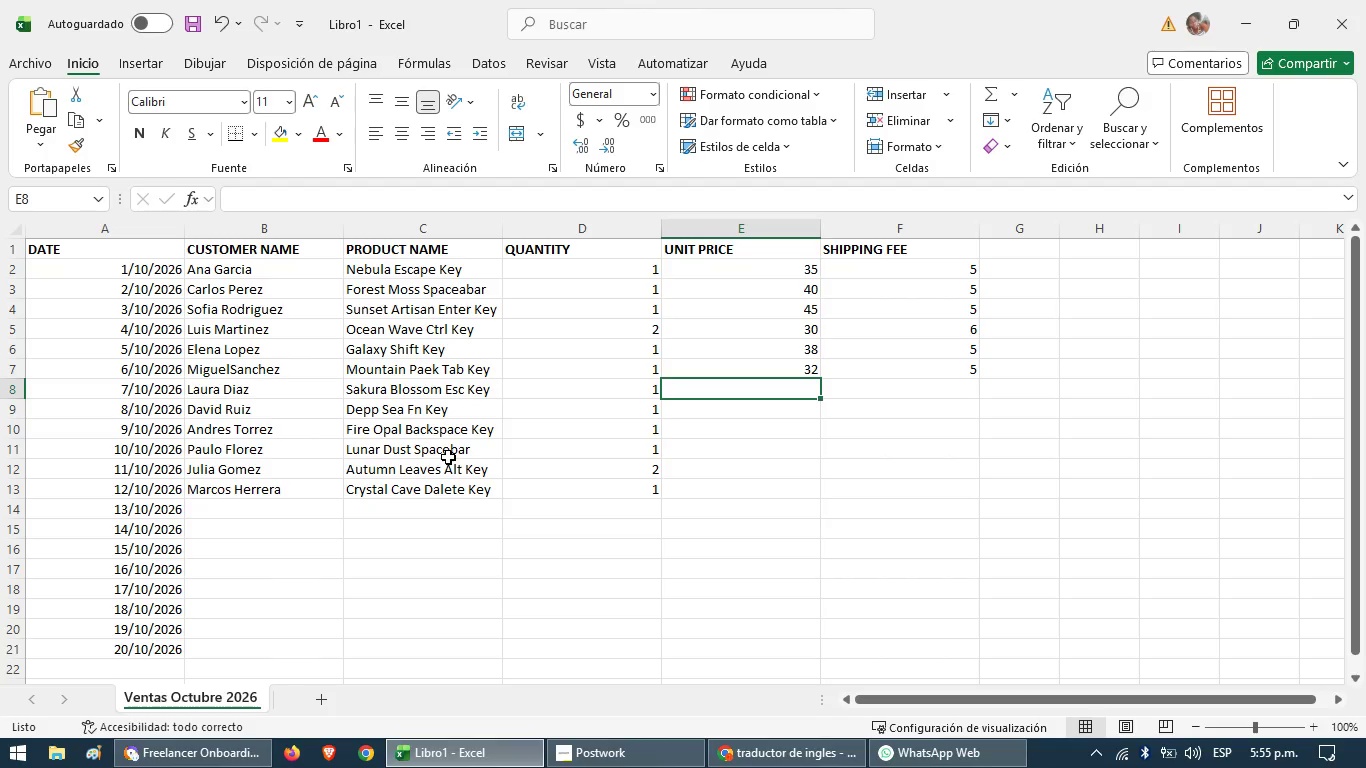 
wait(13.91)
 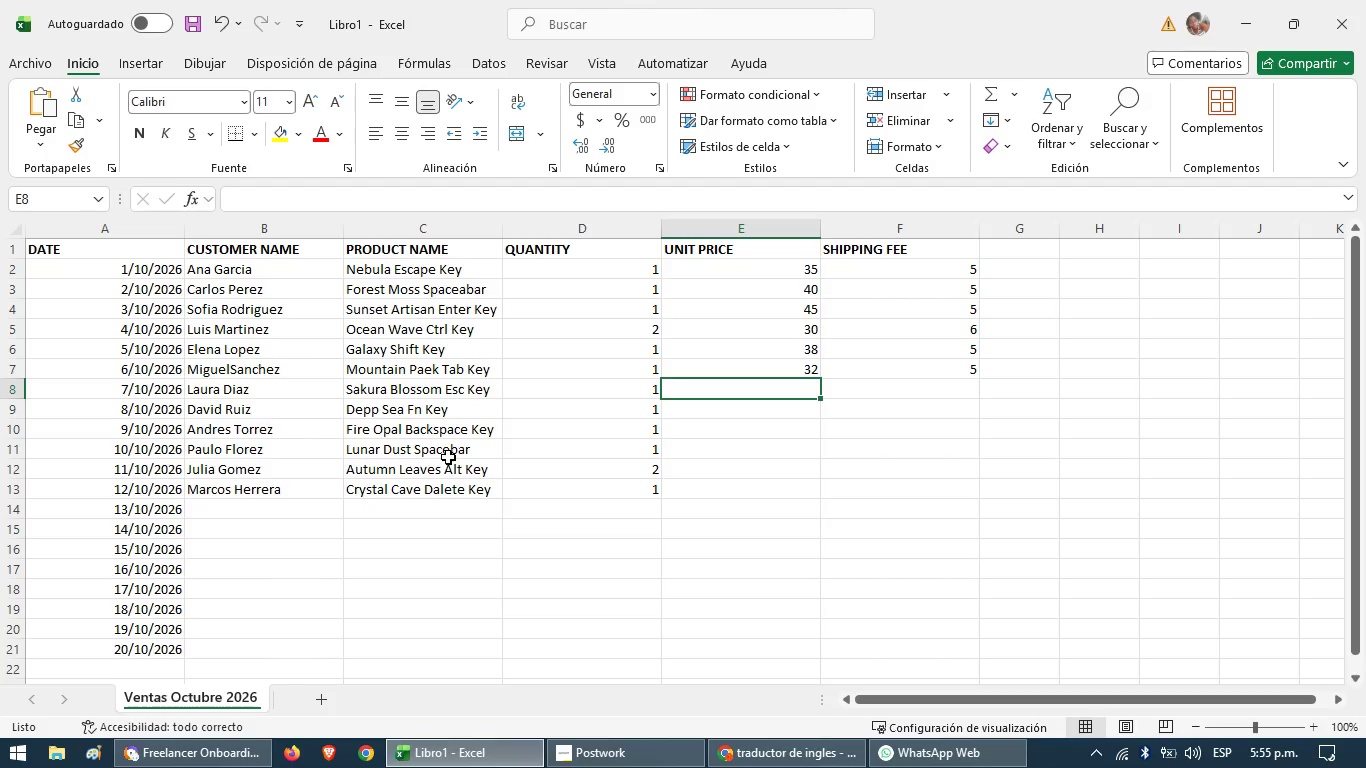 
type(37)
 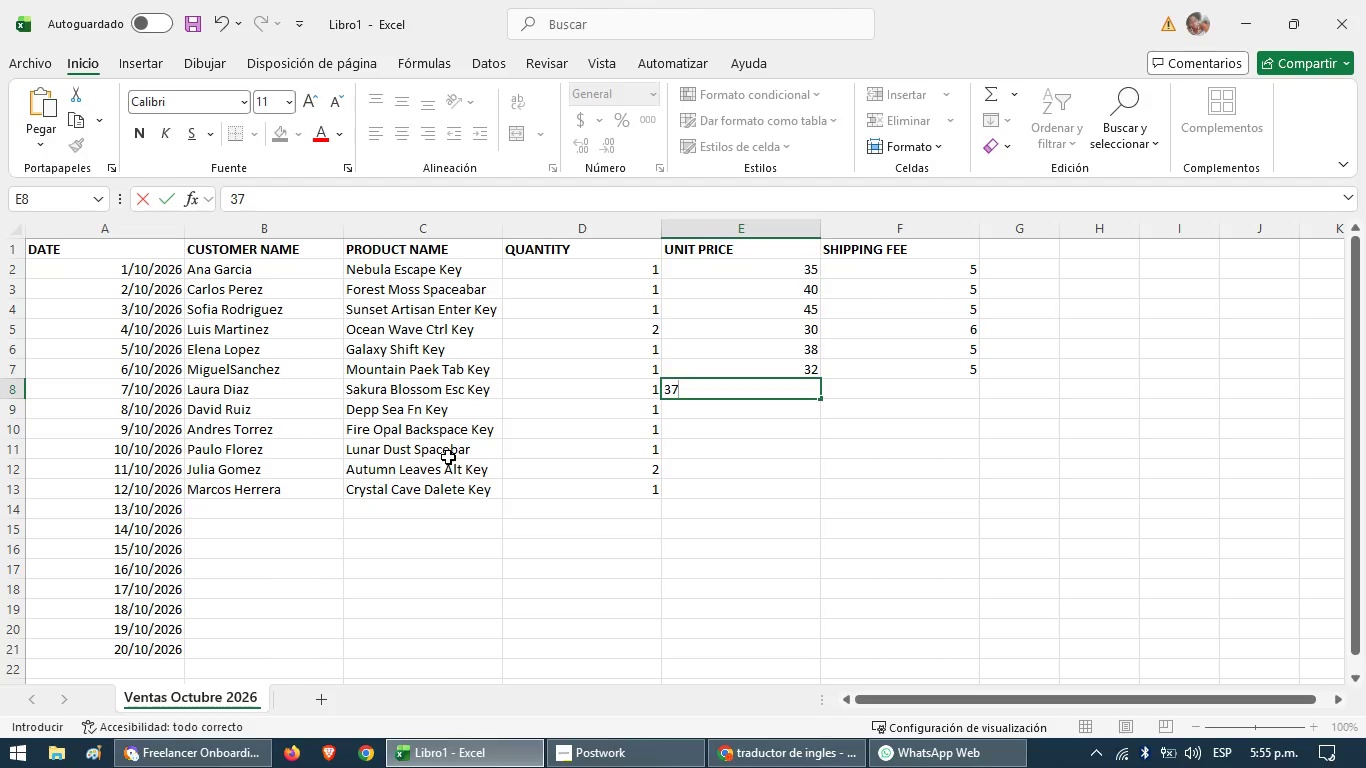 
key(ArrowDown)
 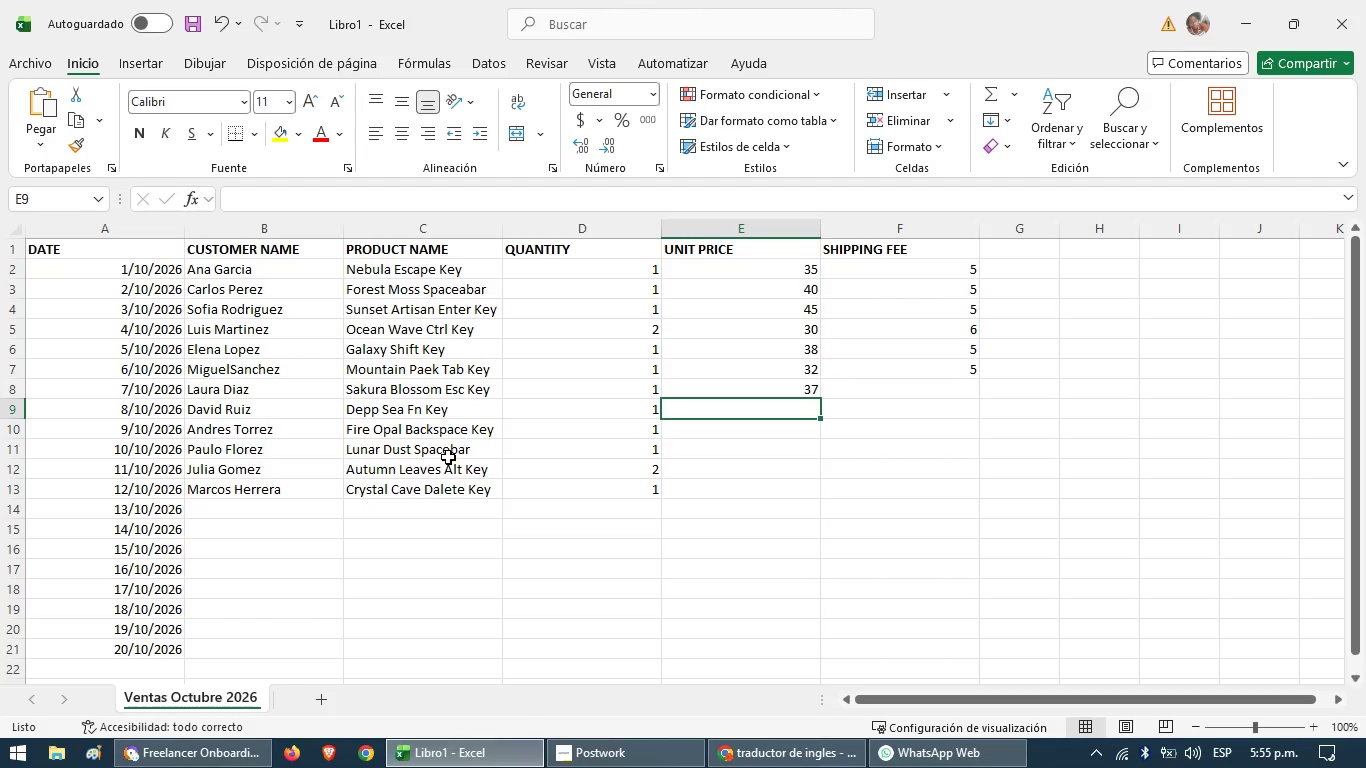 
type(33)
 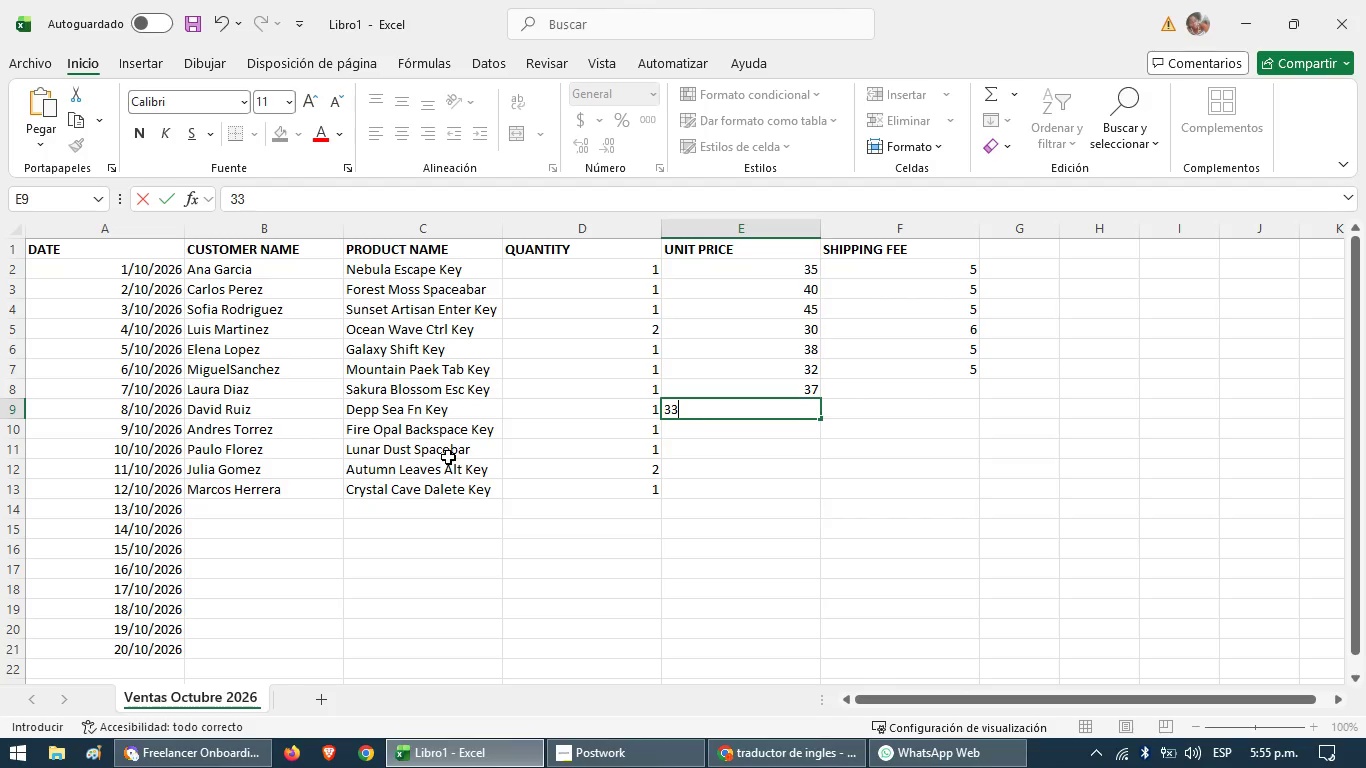 
key(ArrowDown)
 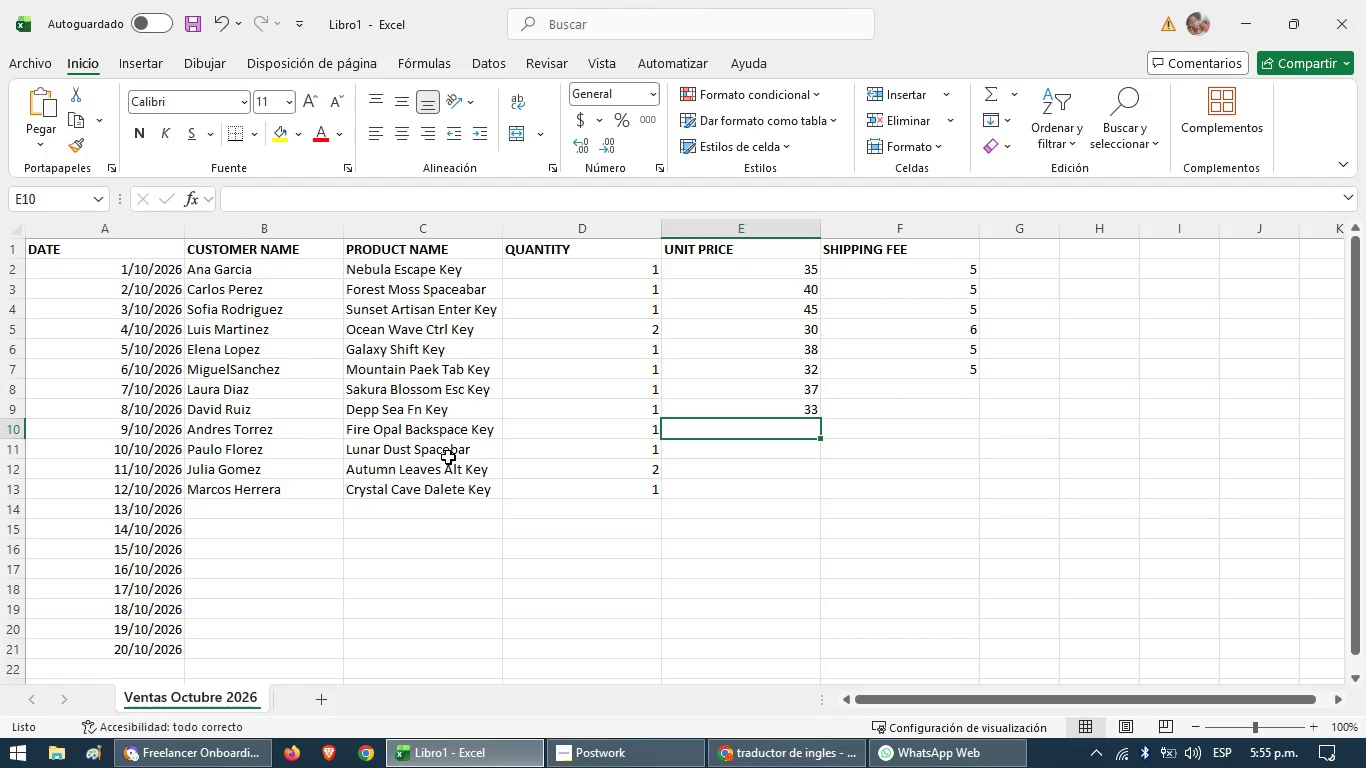 
type(42)
 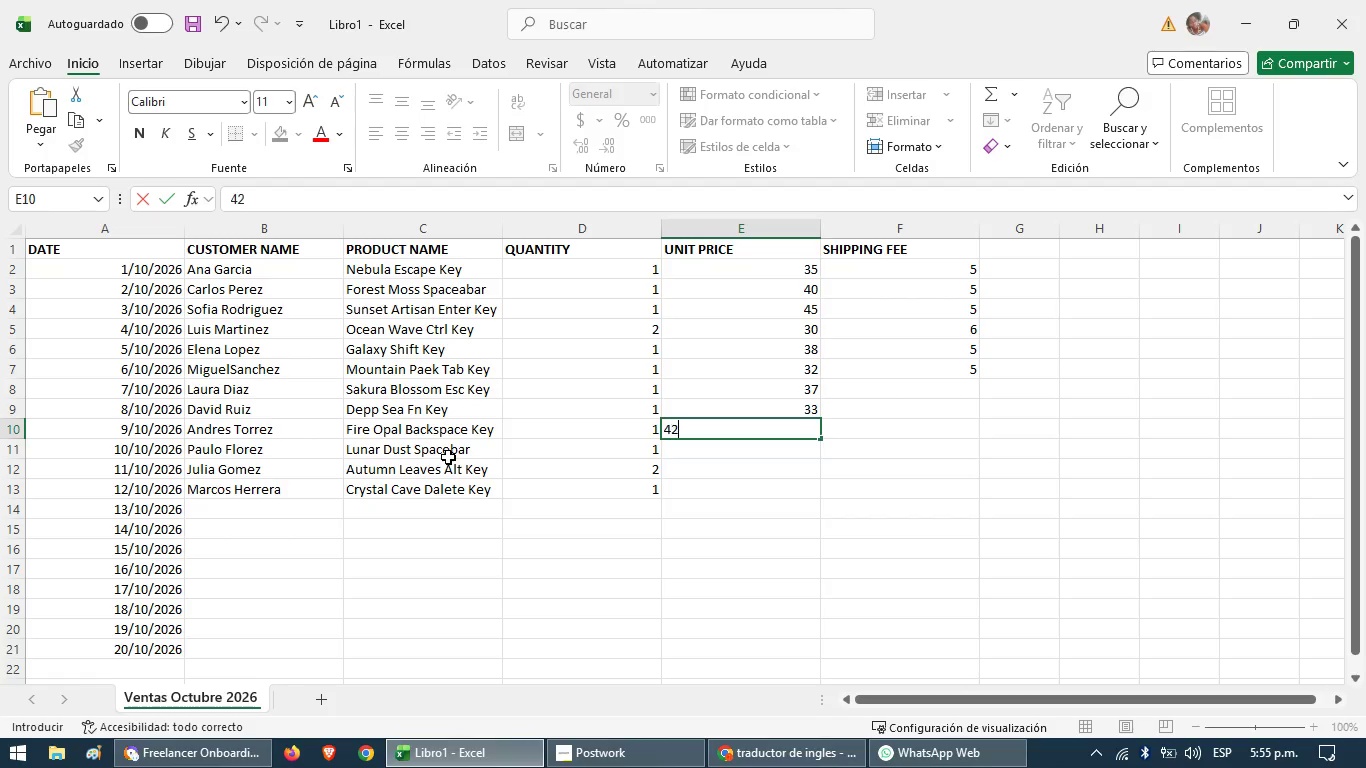 
key(ArrowDown)
 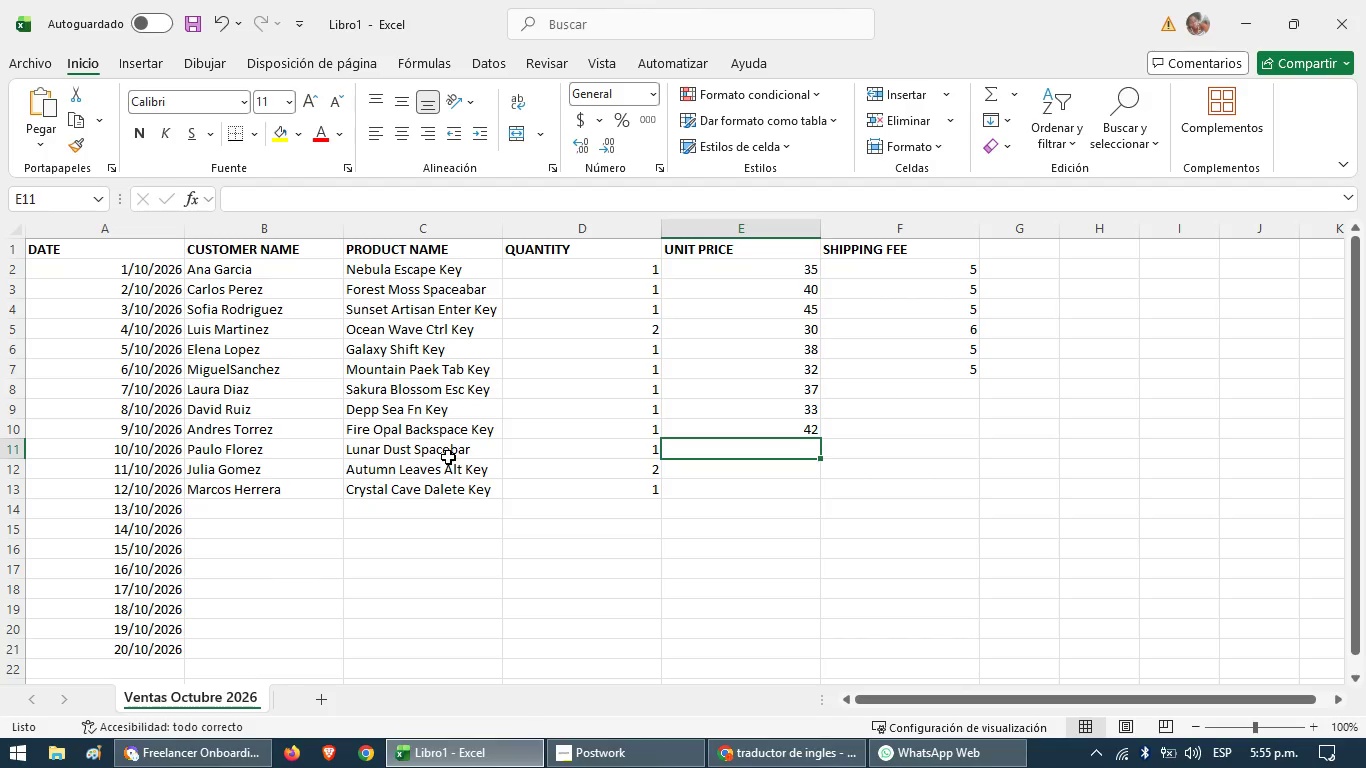 
type(40)
 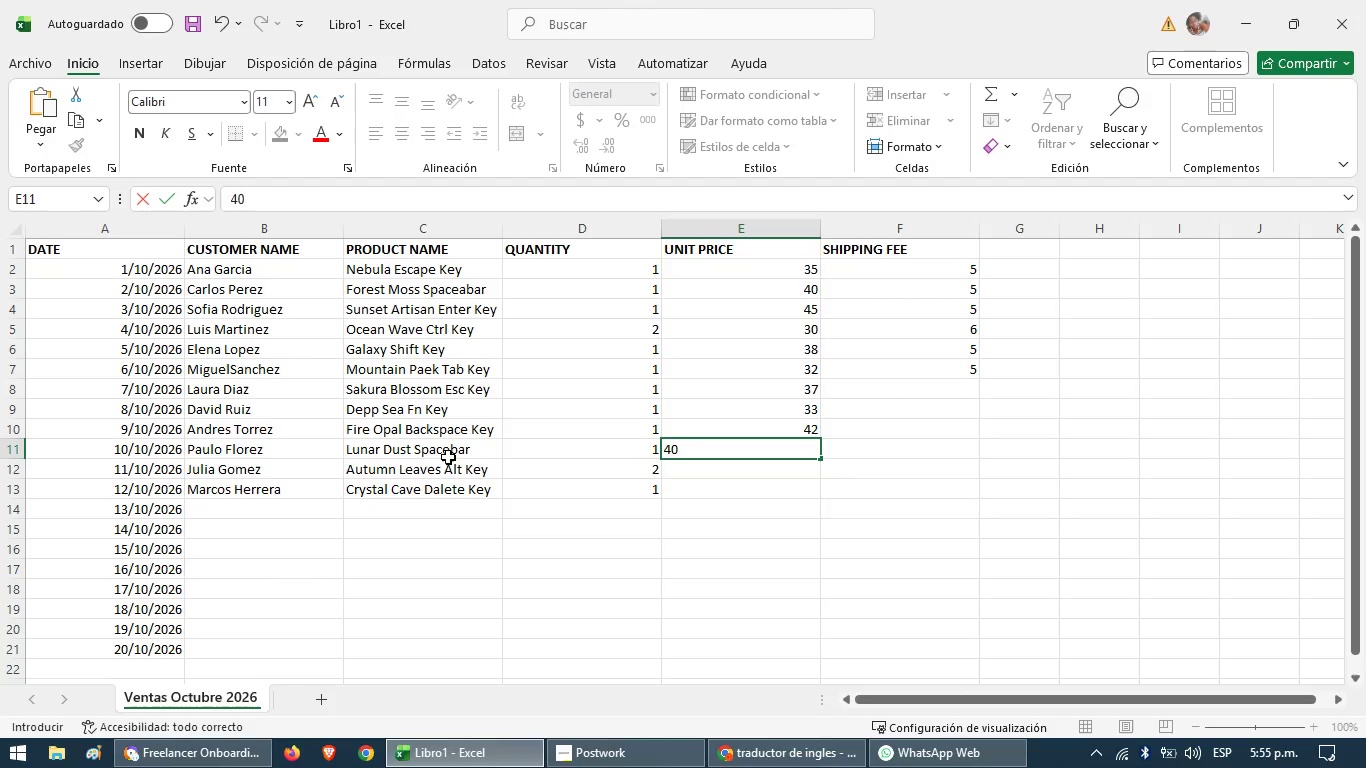 
key(ArrowDown)
 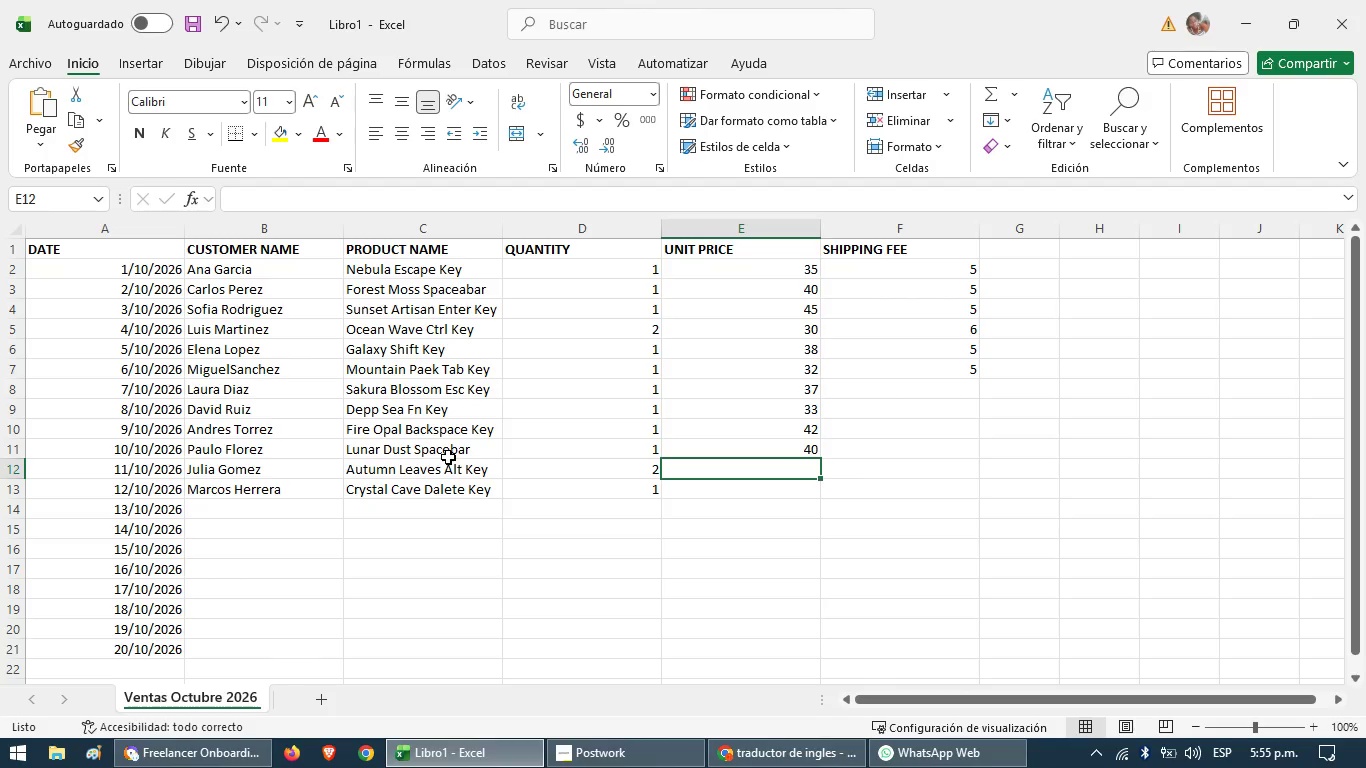 
type(30)
 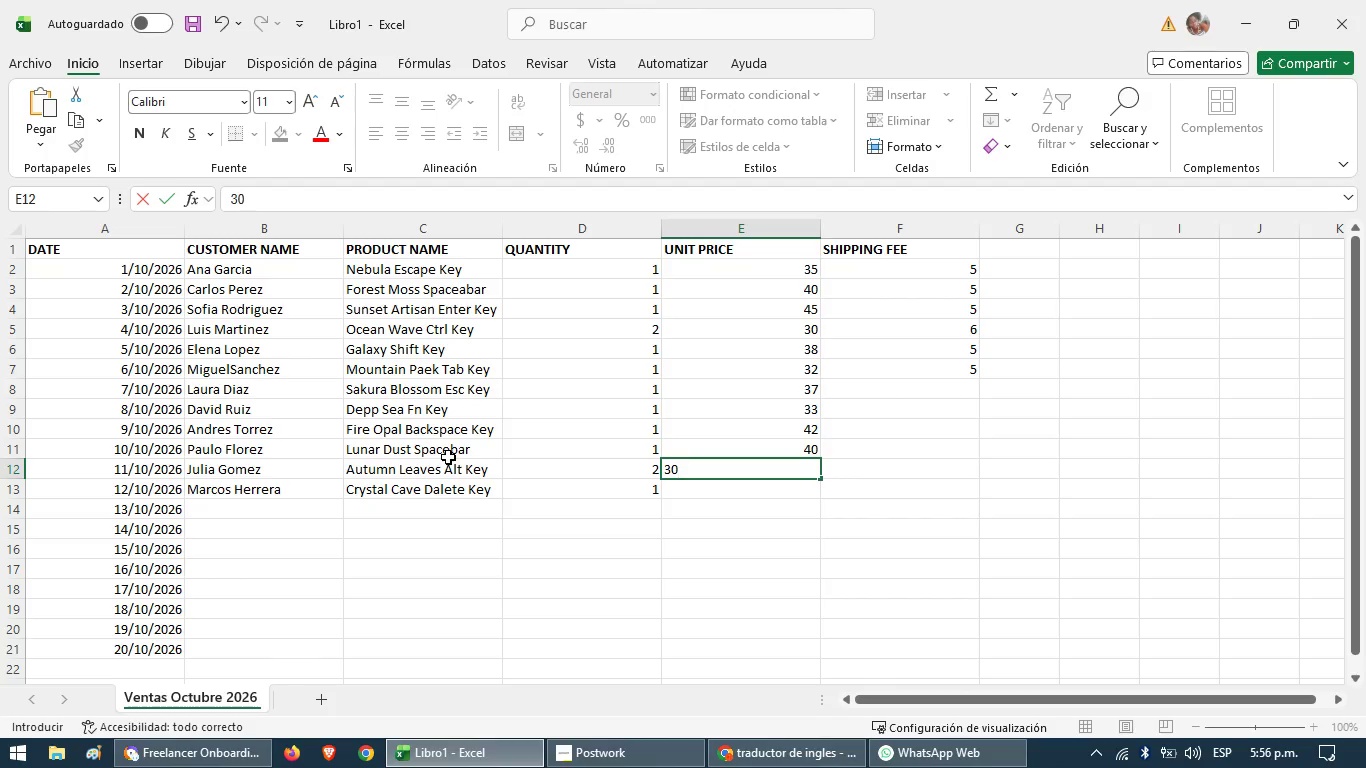 
key(ArrowDown)
 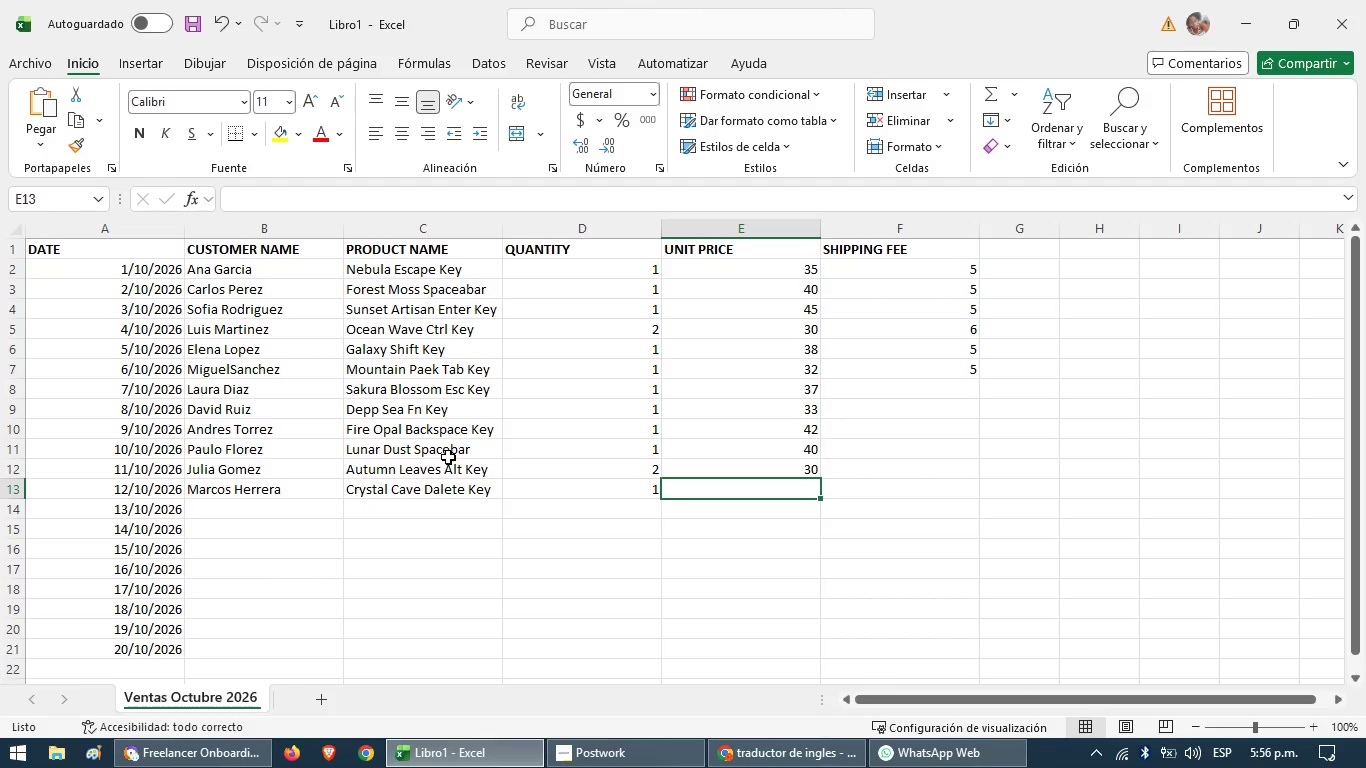 
type(39)
 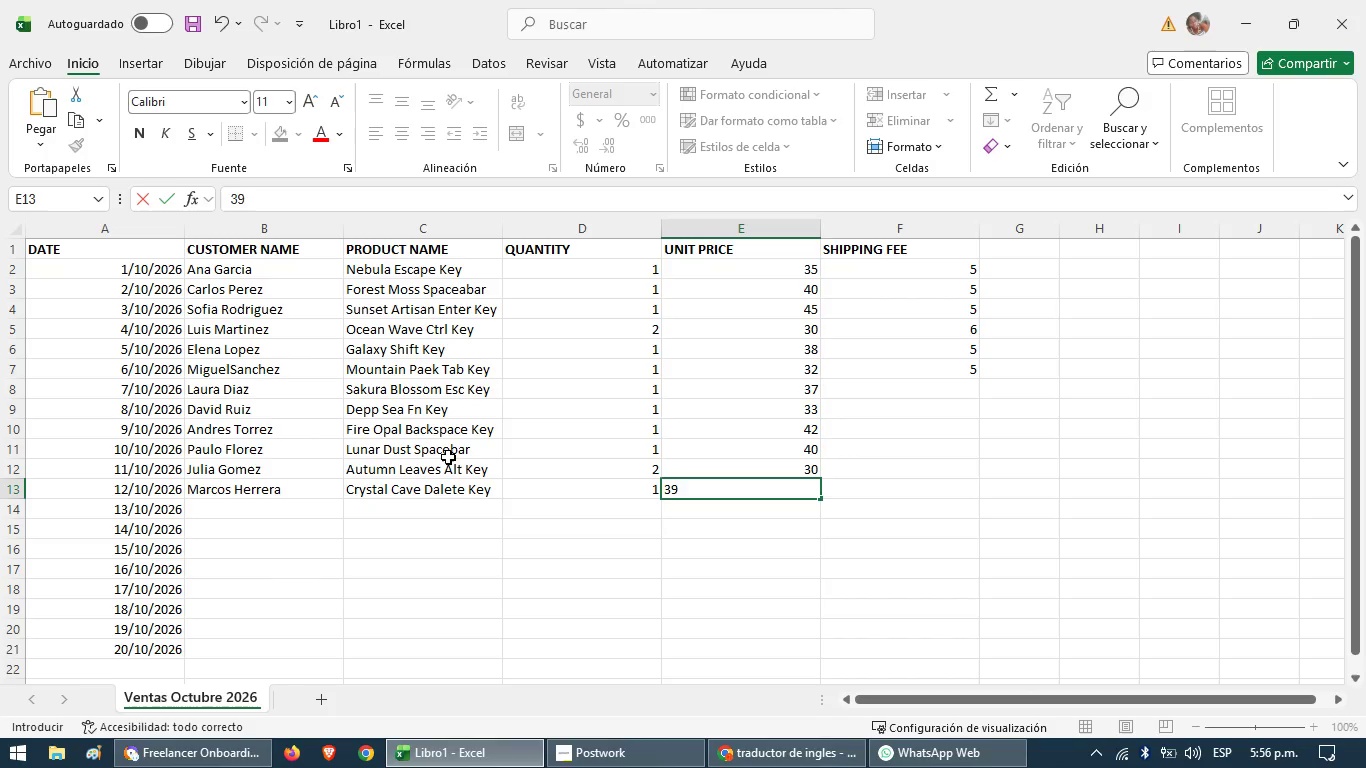 
key(ArrowRight)
 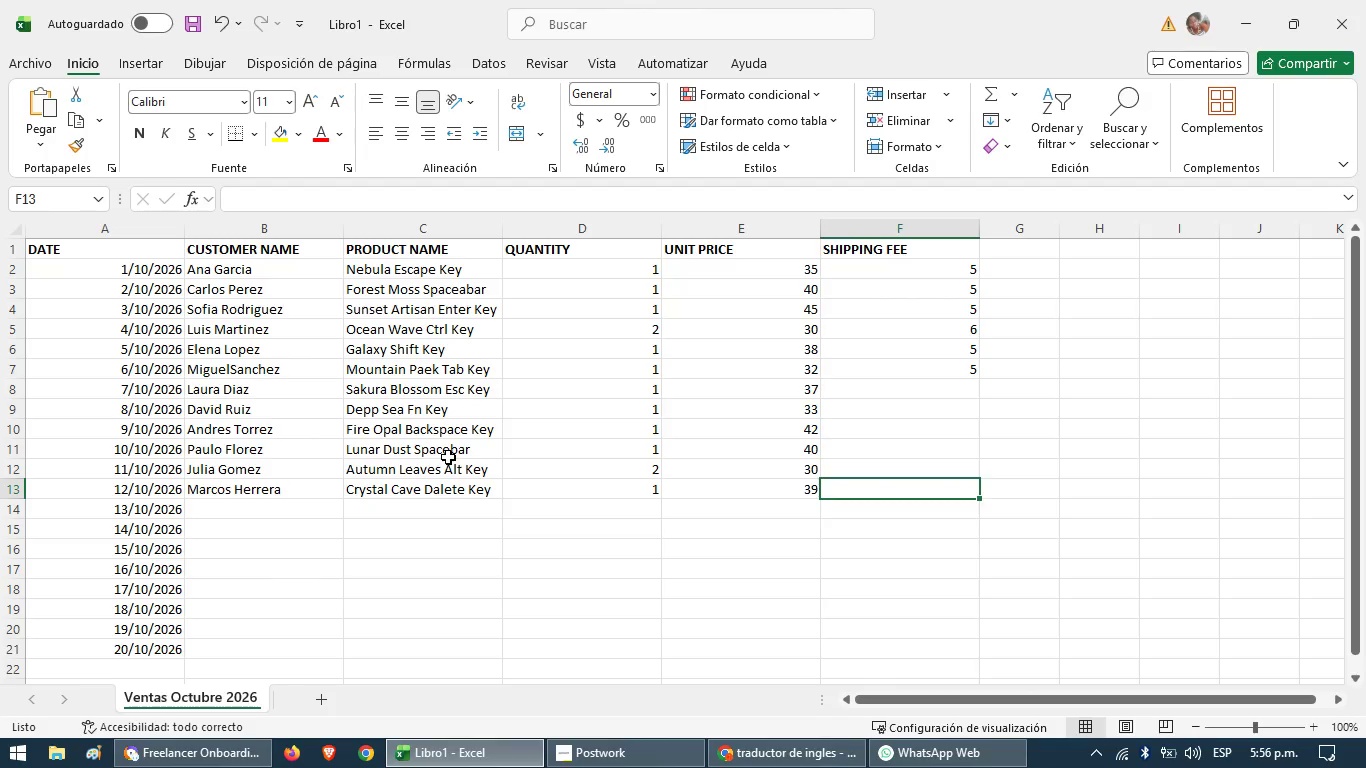 
key(ArrowUp)
 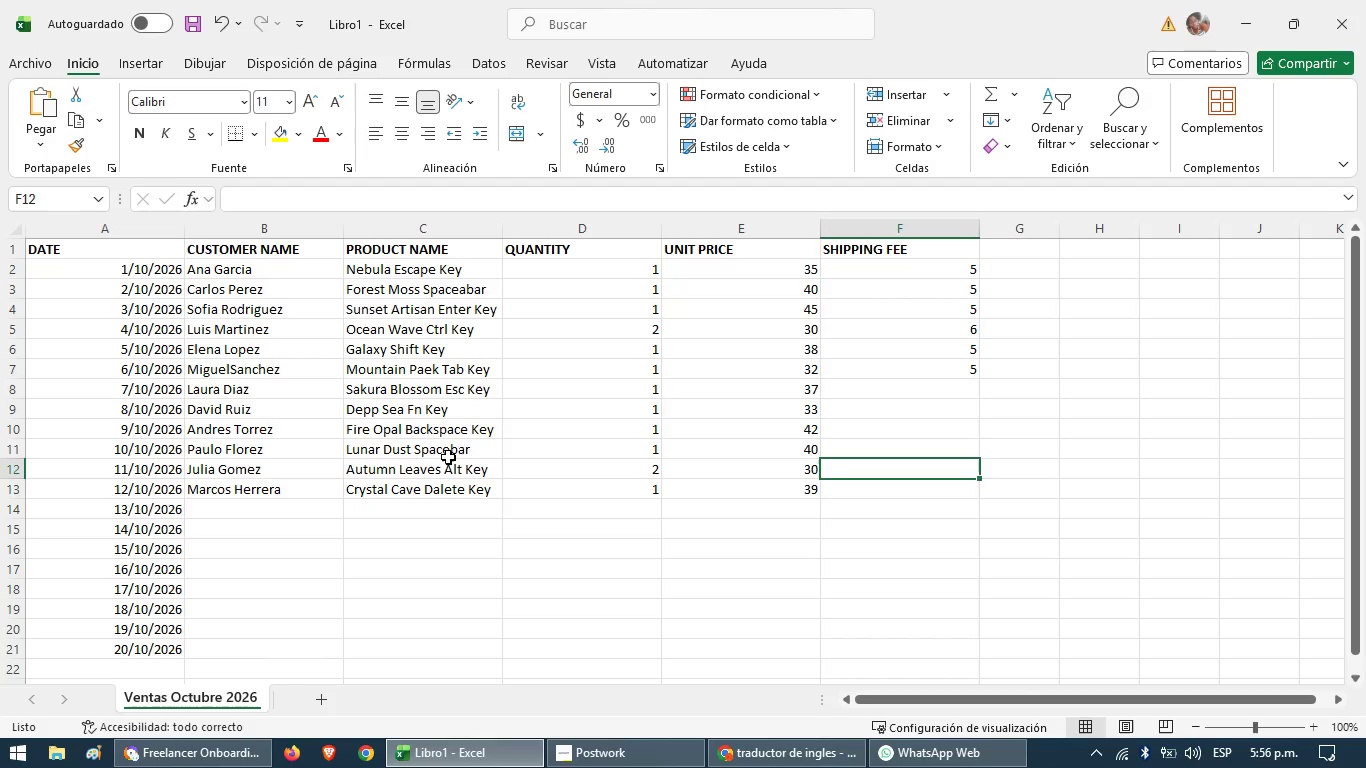 
key(ArrowUp)
 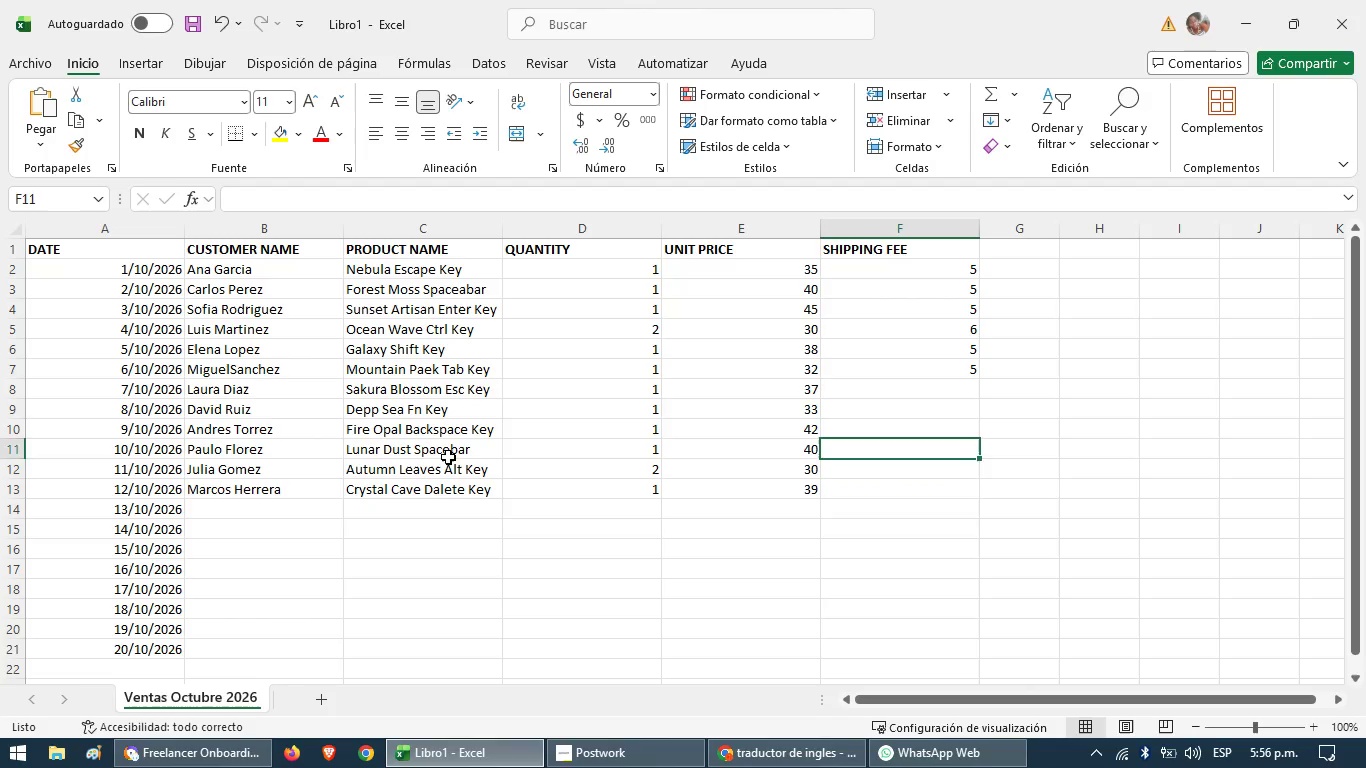 
key(ArrowUp)
 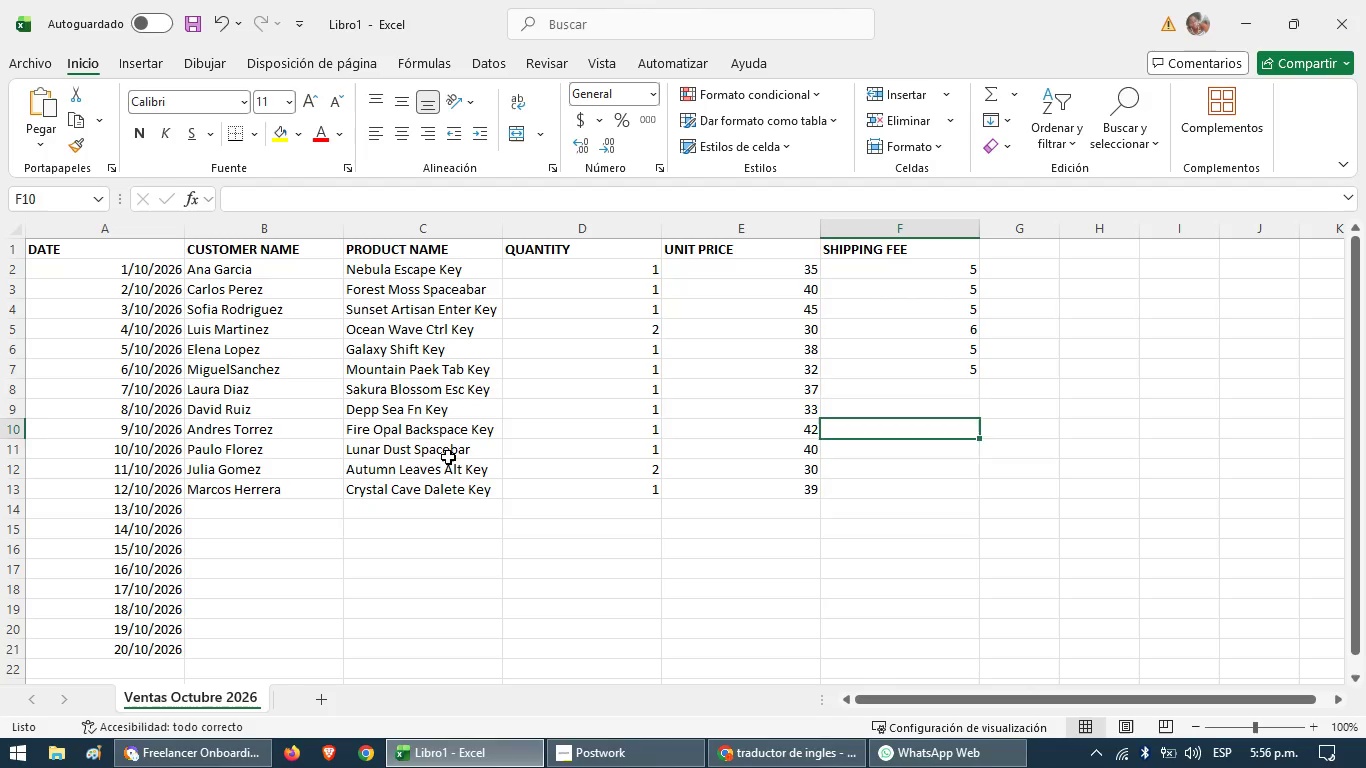 
key(ArrowUp)
 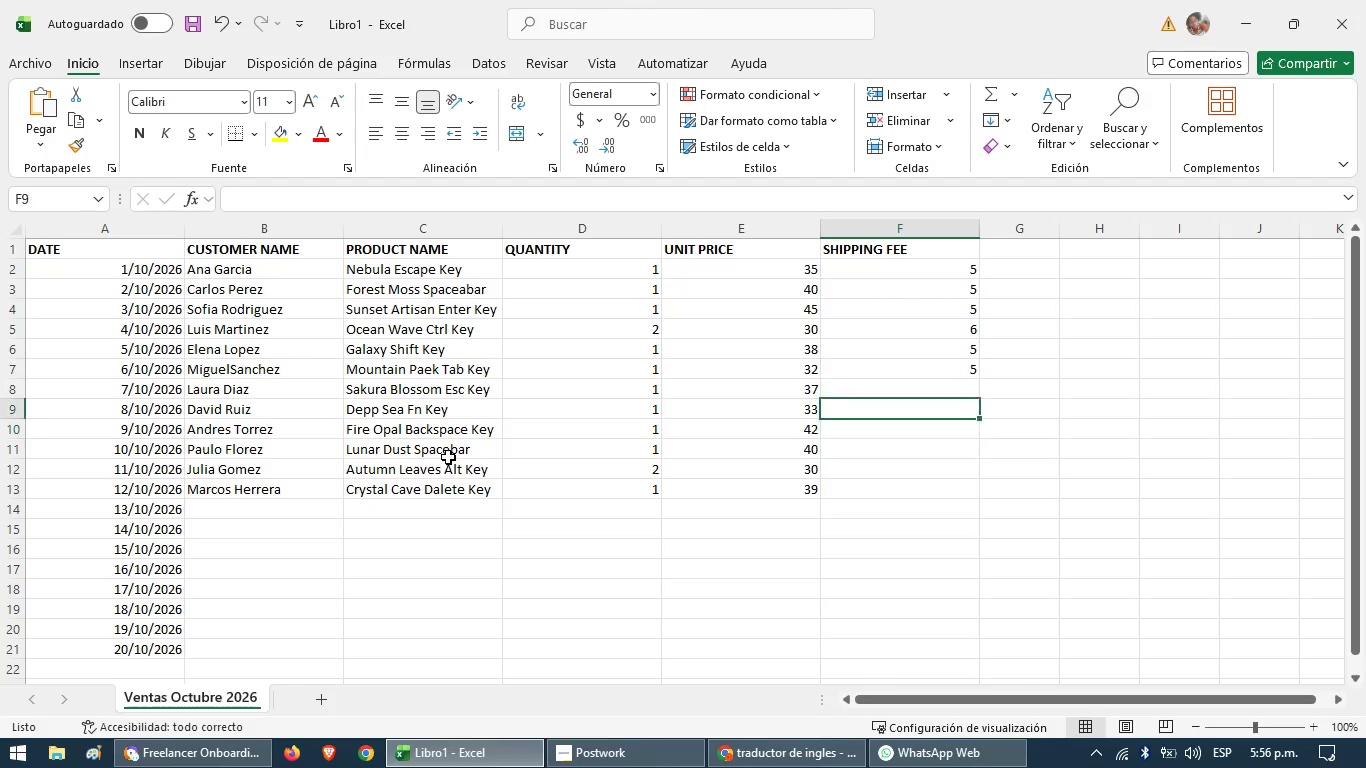 
key(ArrowUp)
 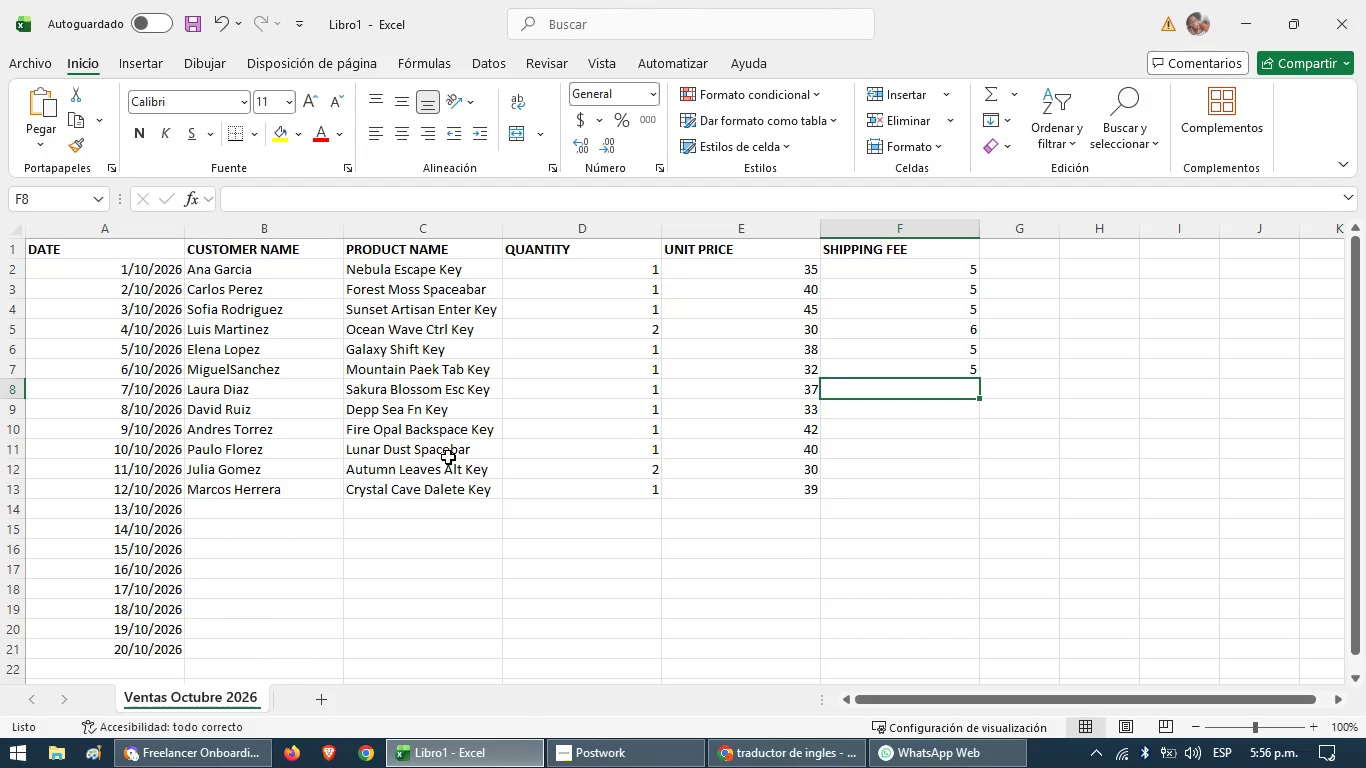 
wait(5.8)
 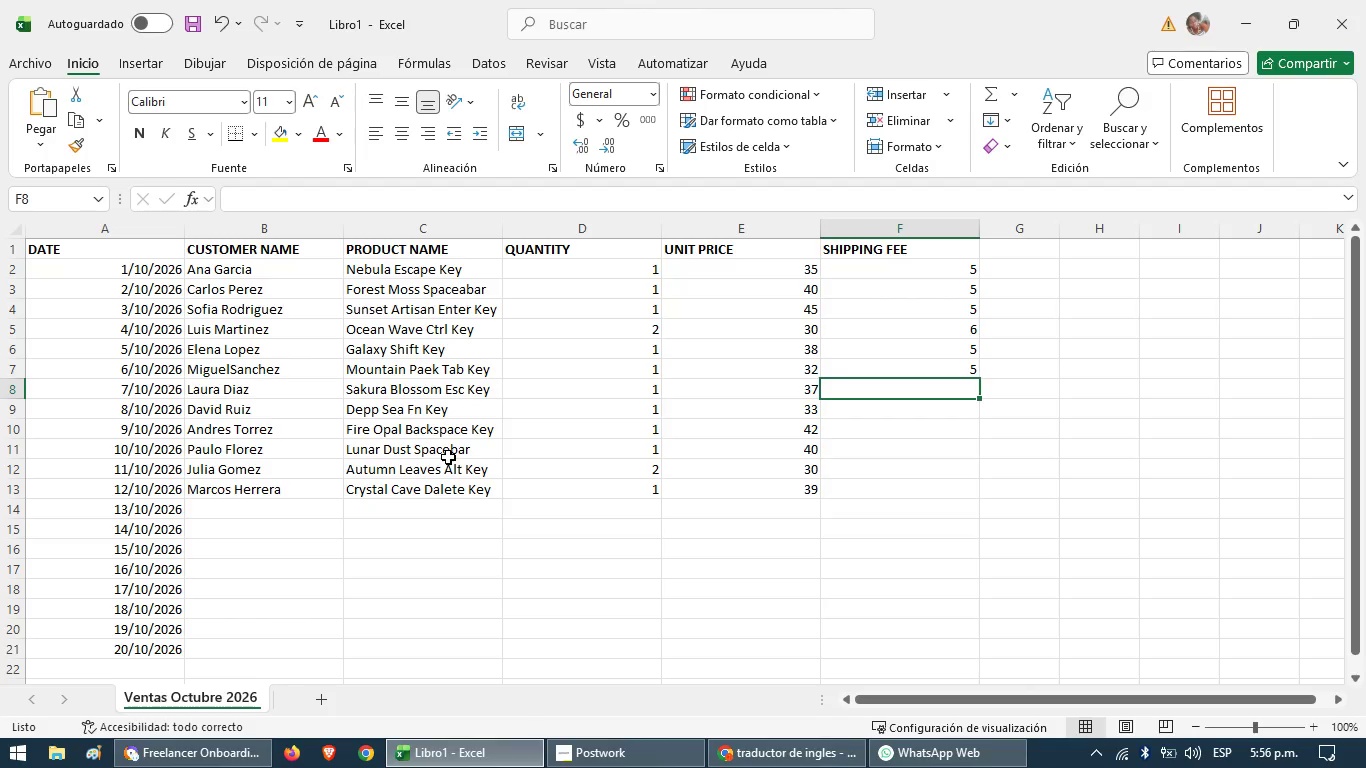 
key(5)
 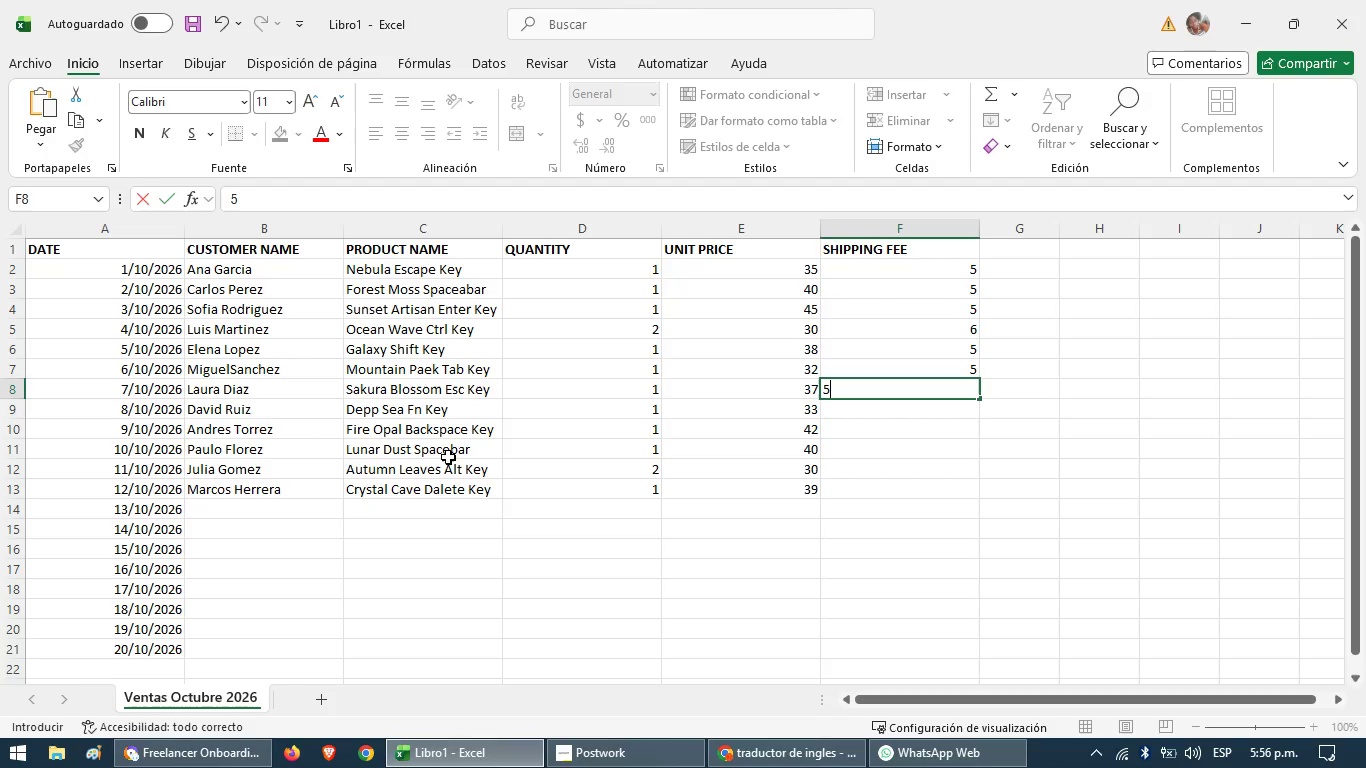 
key(ArrowDown)
 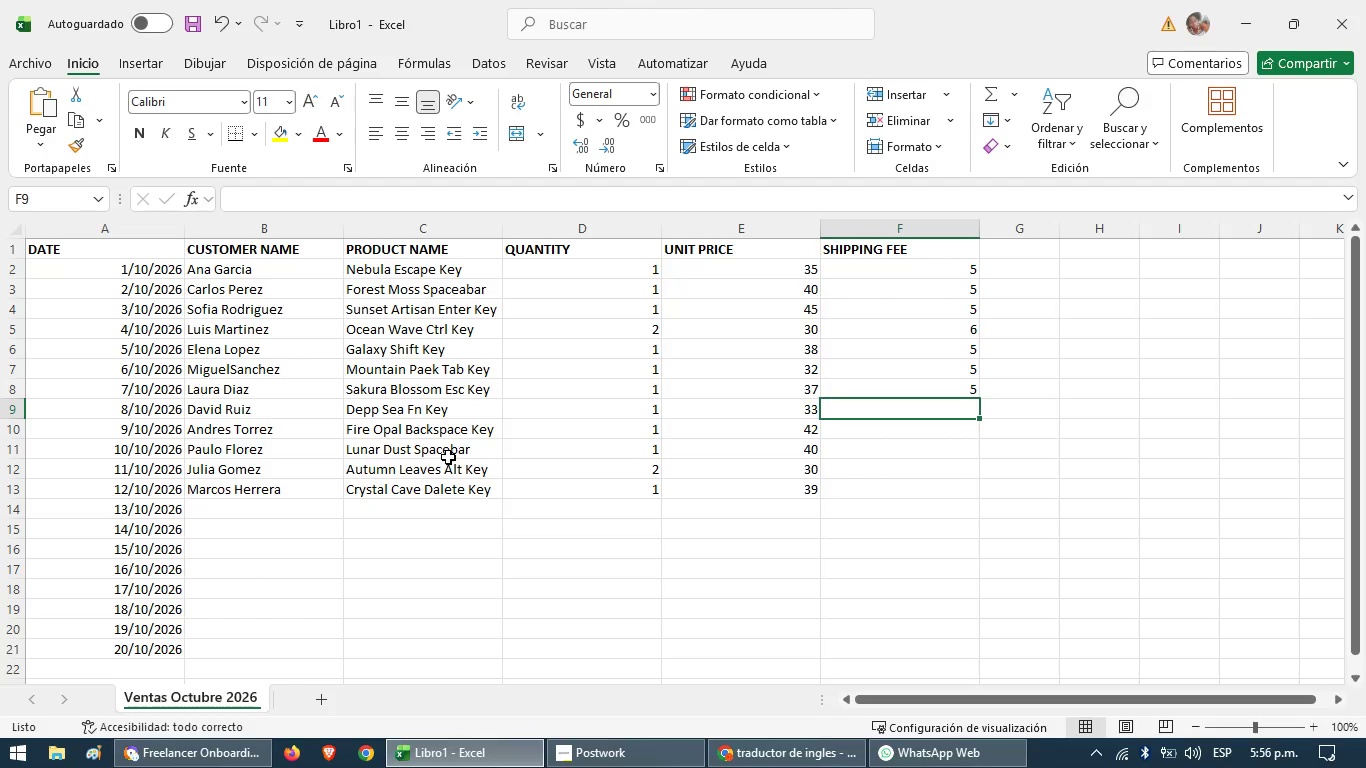 
key(5)
 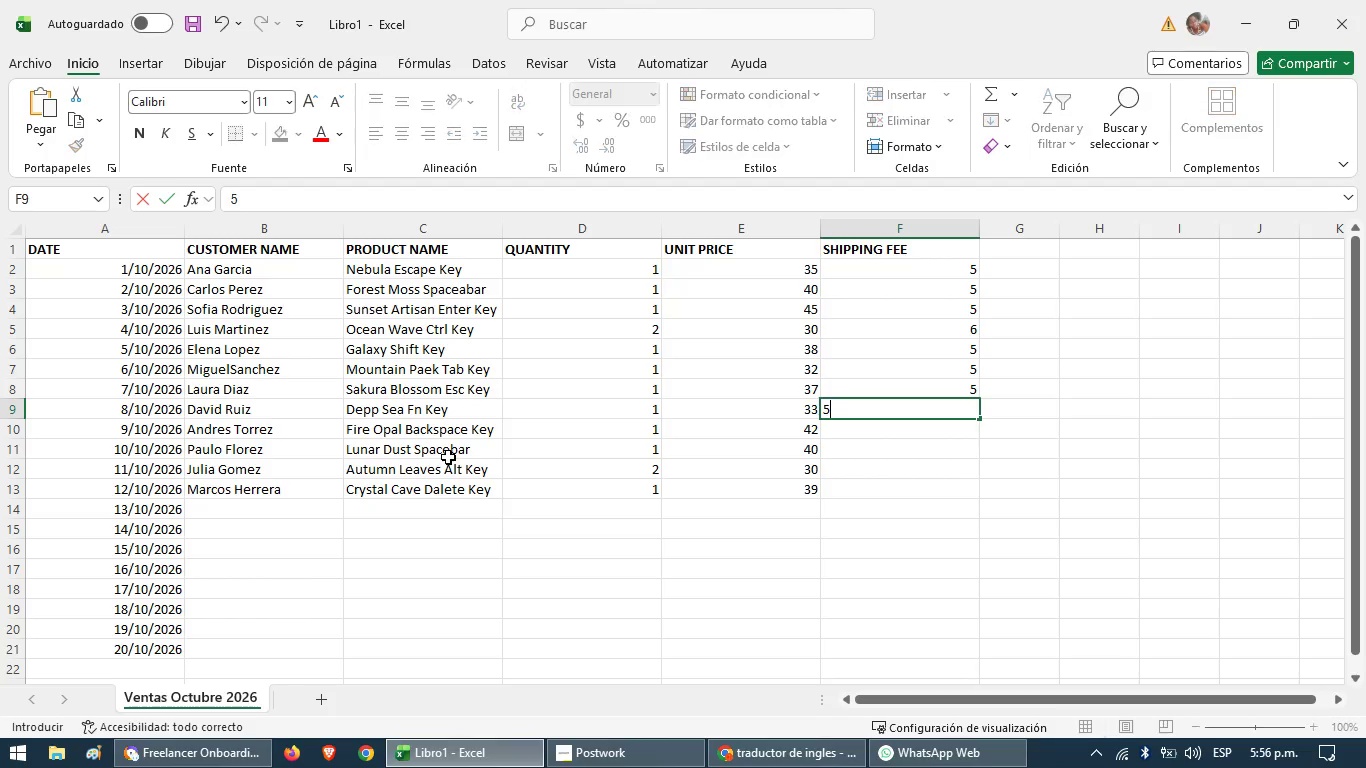 
key(ArrowDown)
 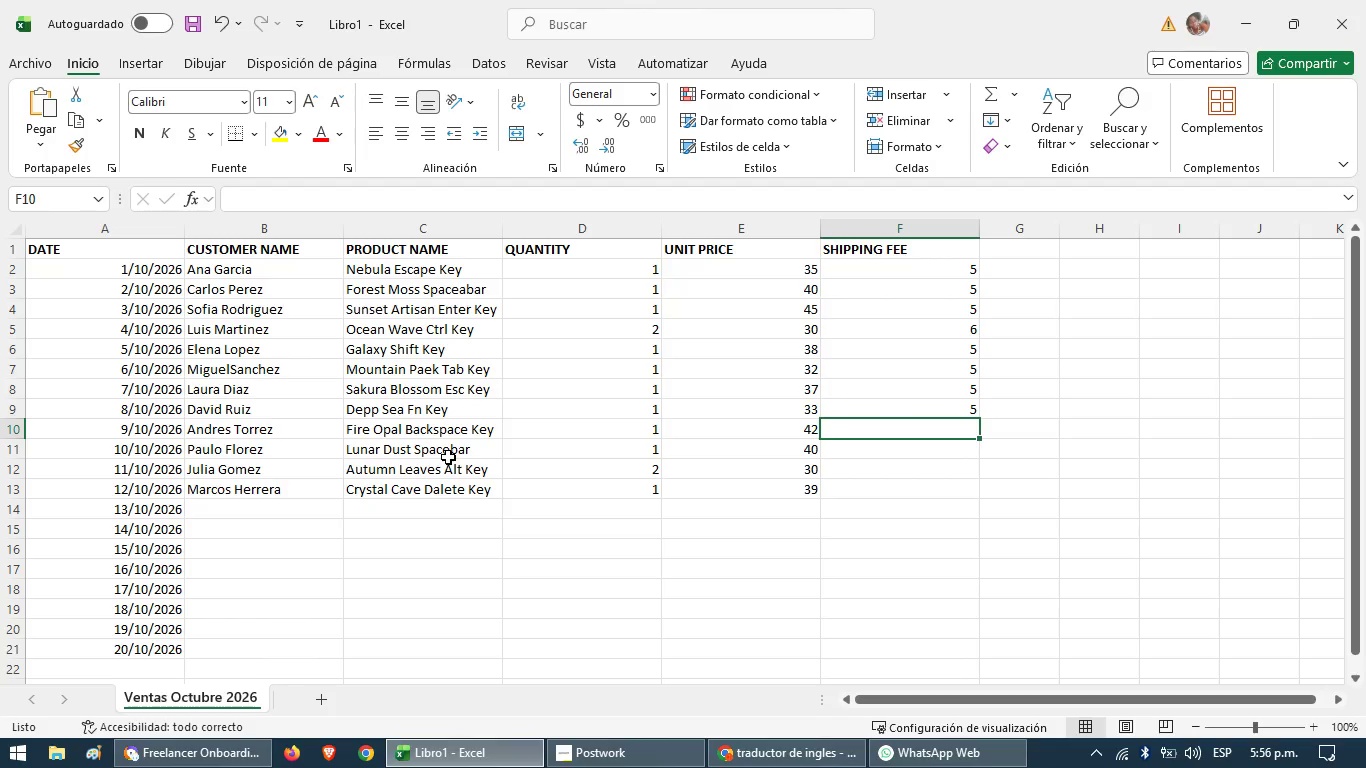 
key(5)
 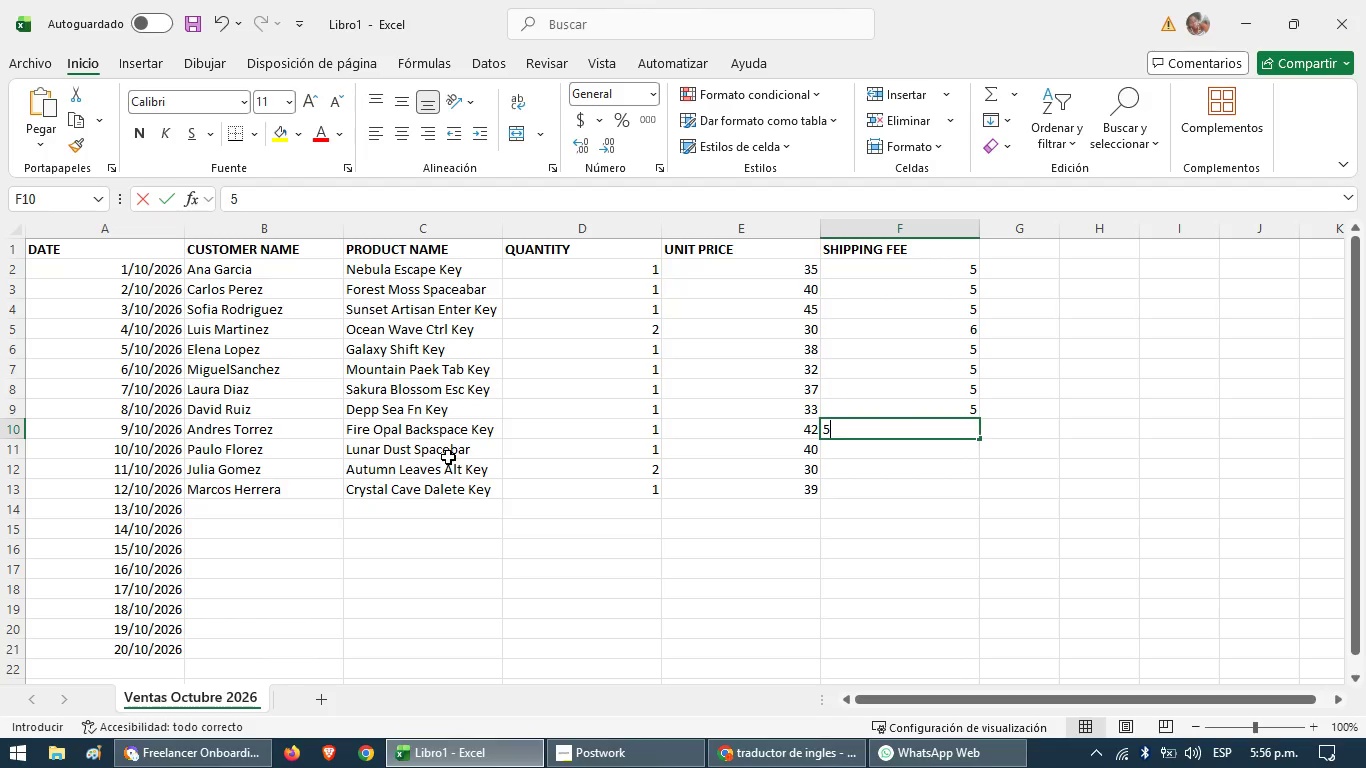 
key(ArrowDown)
 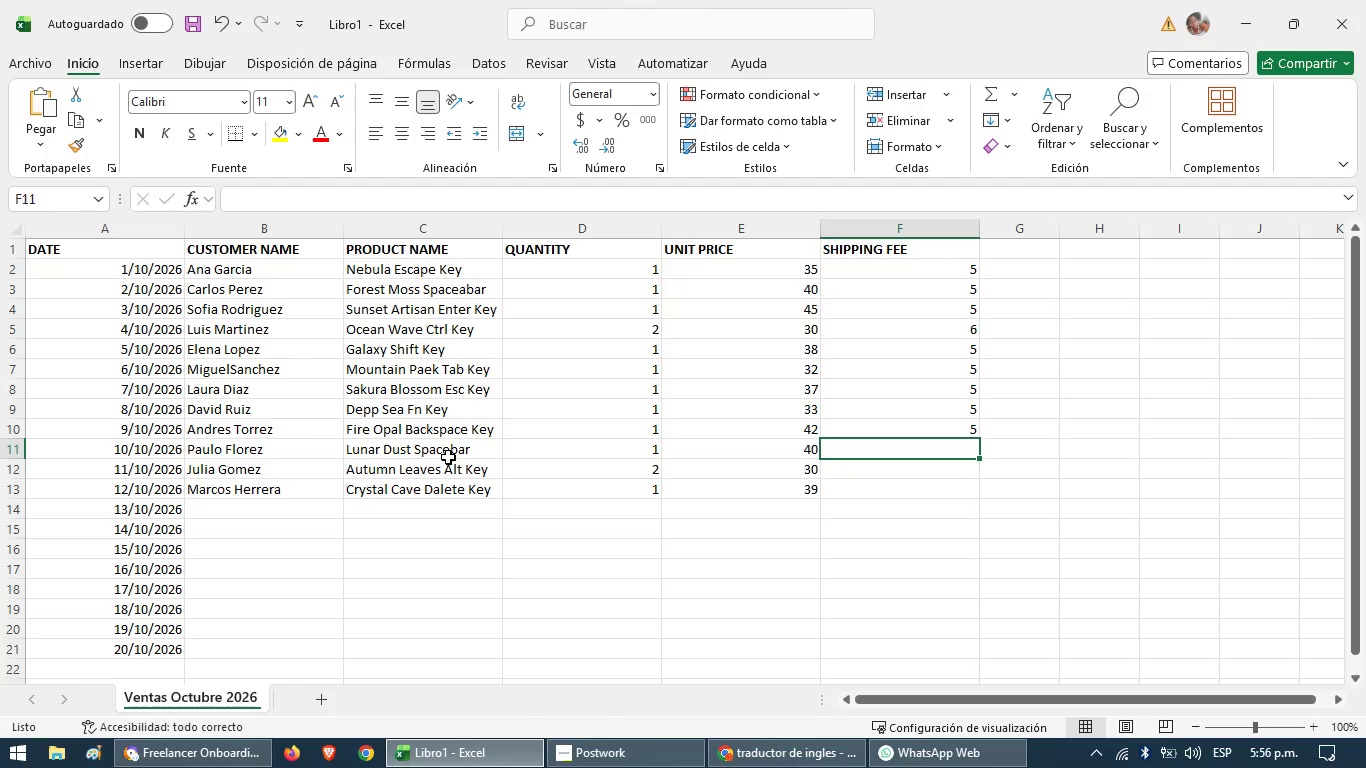 
key(ArrowDown)
 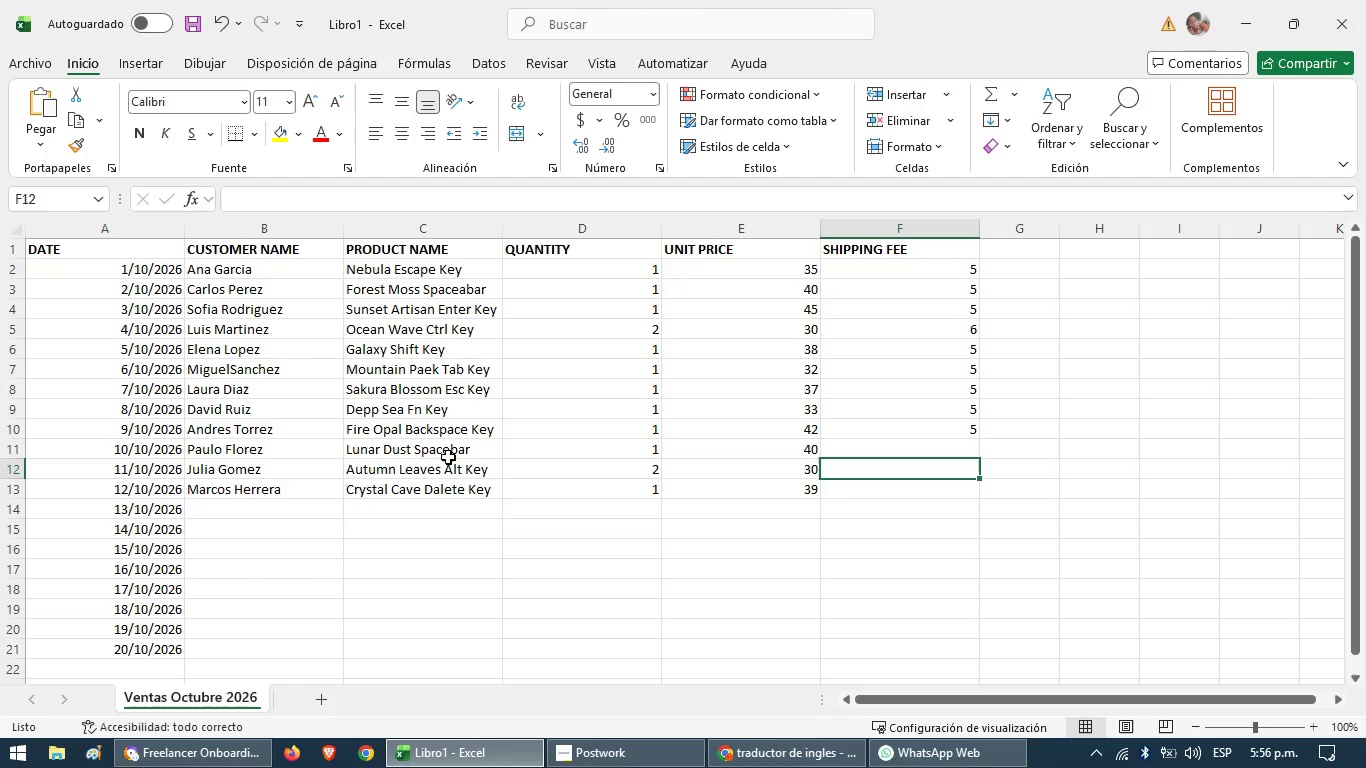 
key(ArrowUp)
 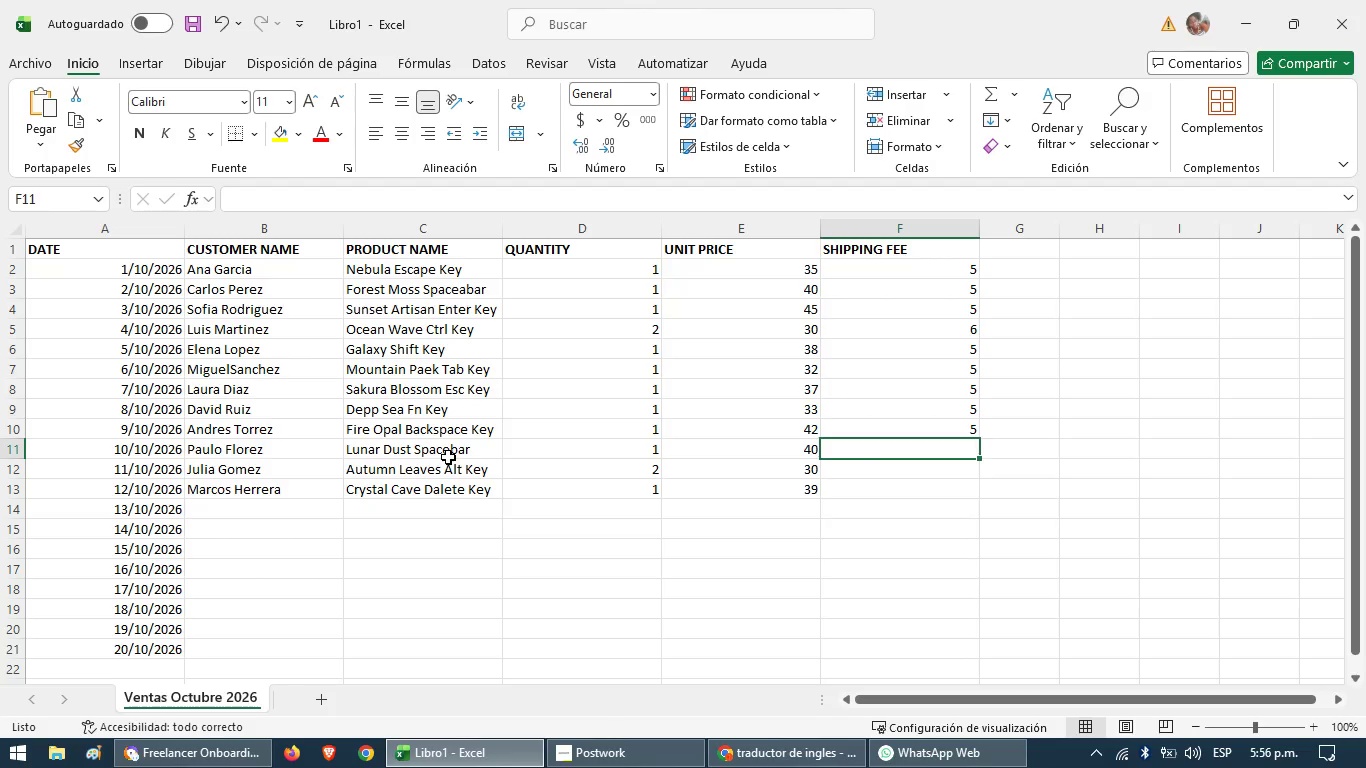 
key(5)
 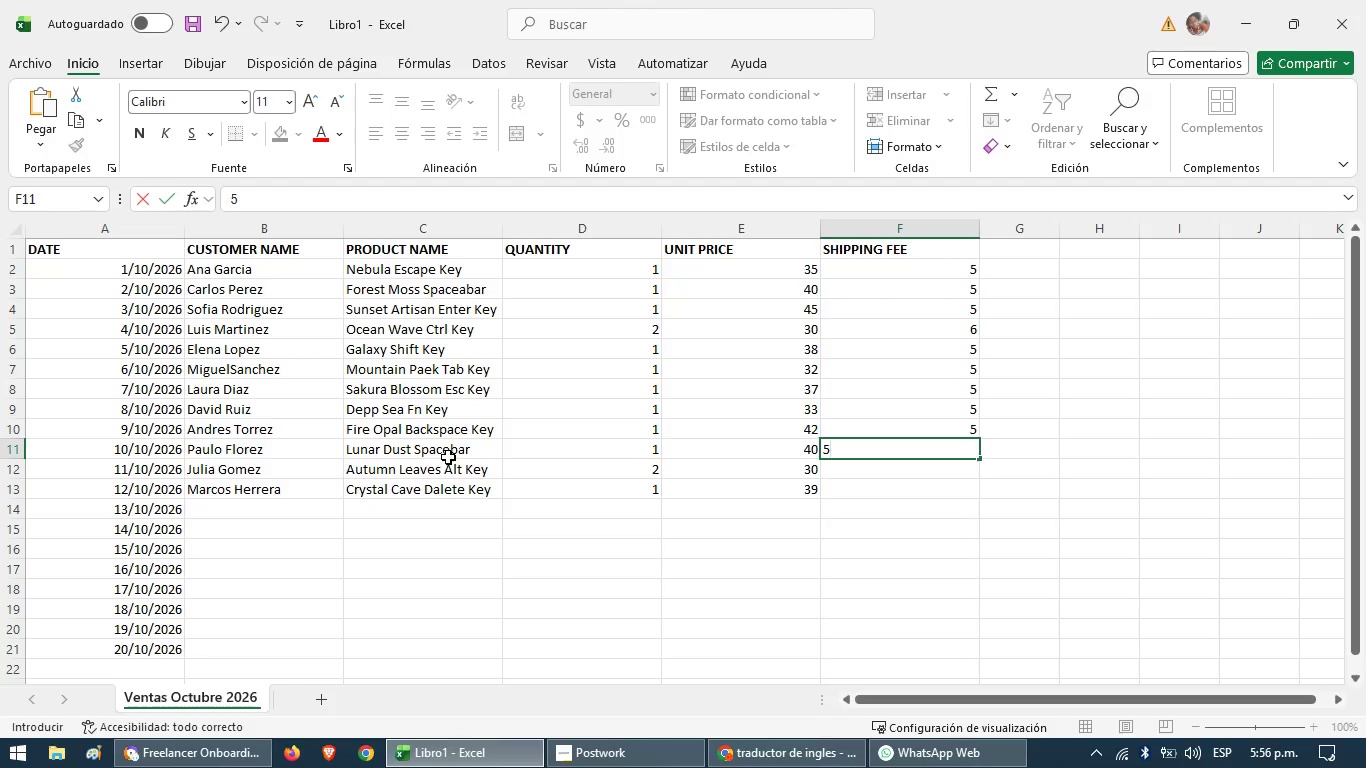 
key(ArrowDown)
 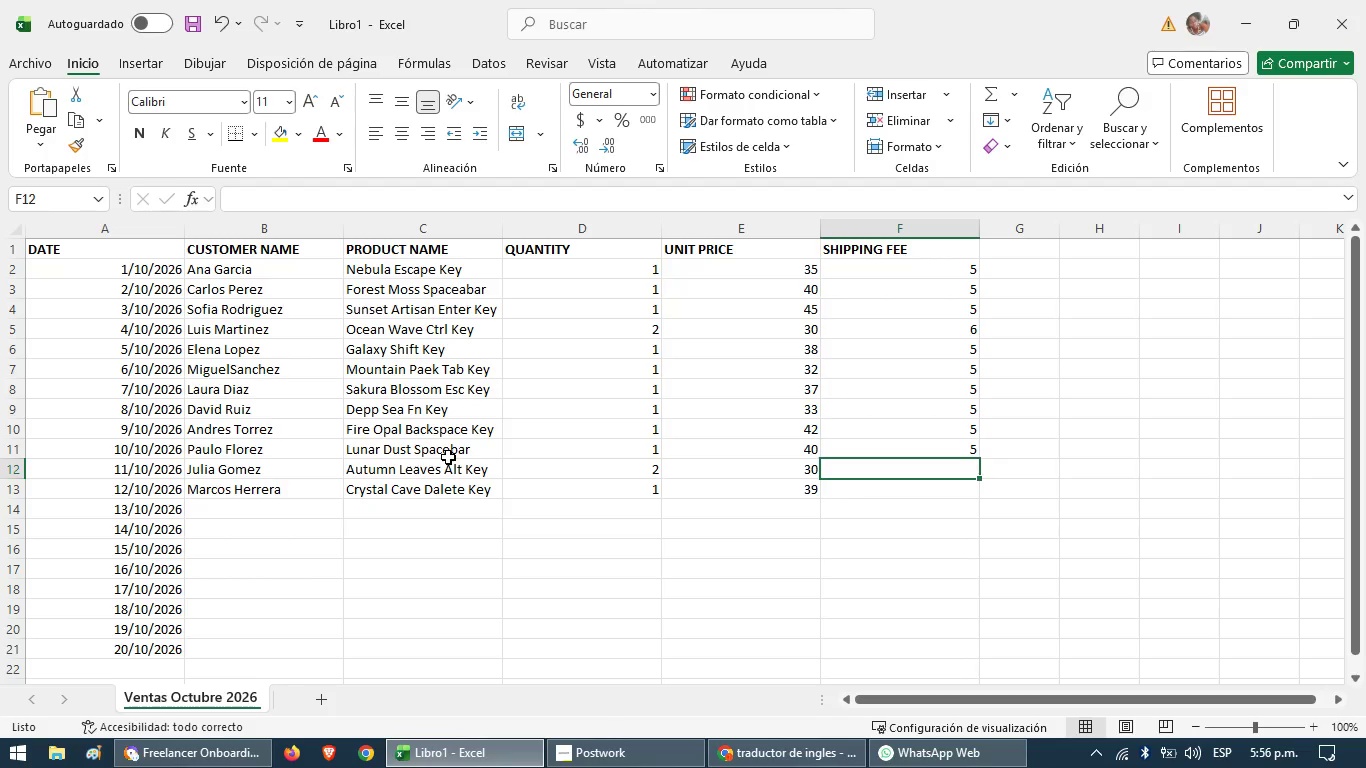 
key(6)
 